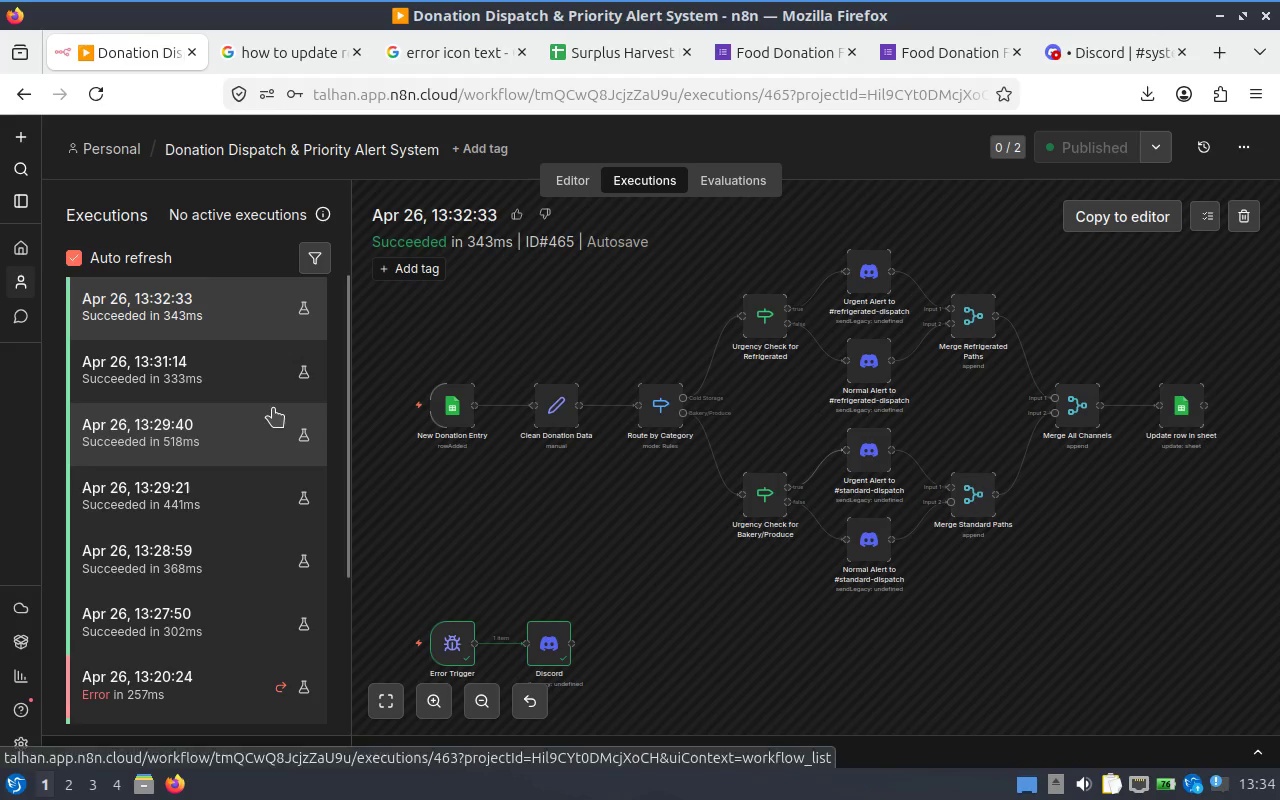 
scroll: coordinate [261, 400], scroll_direction: up, amount: 1.0
 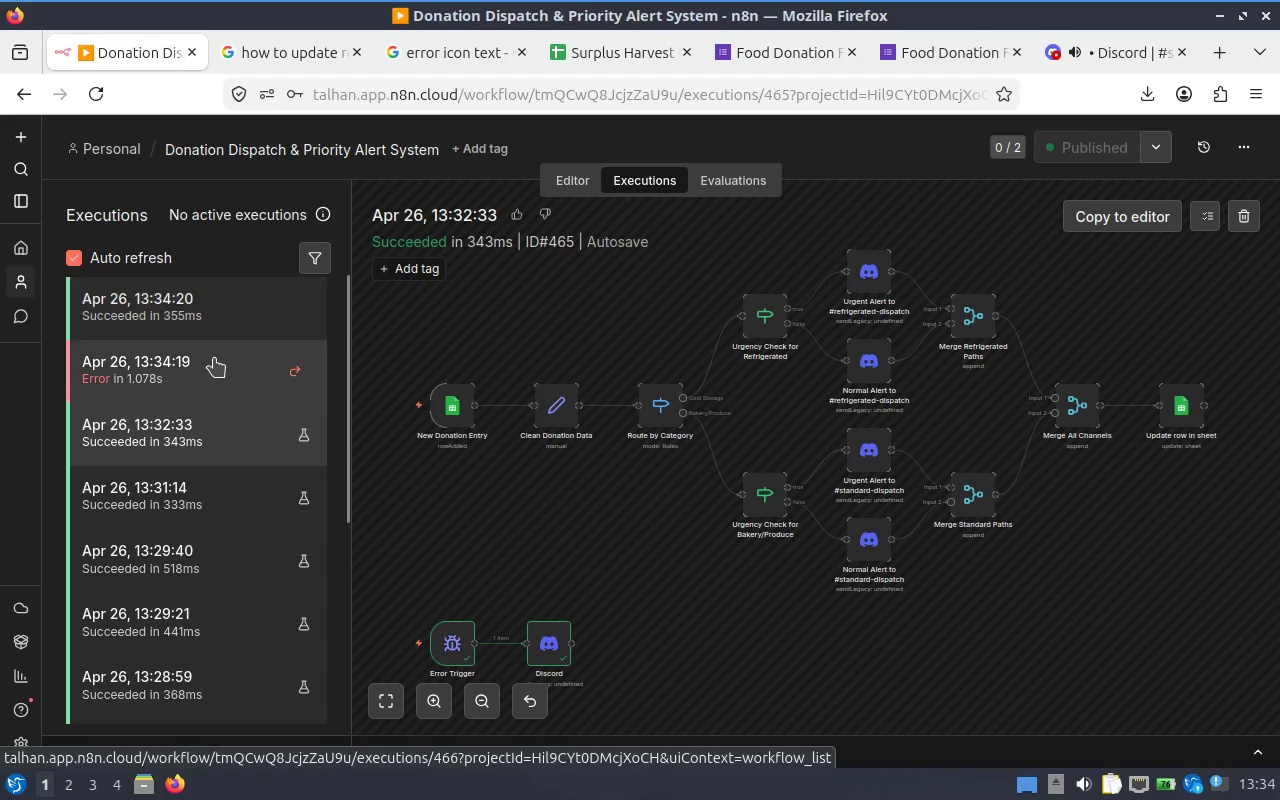 
wait(5.95)
 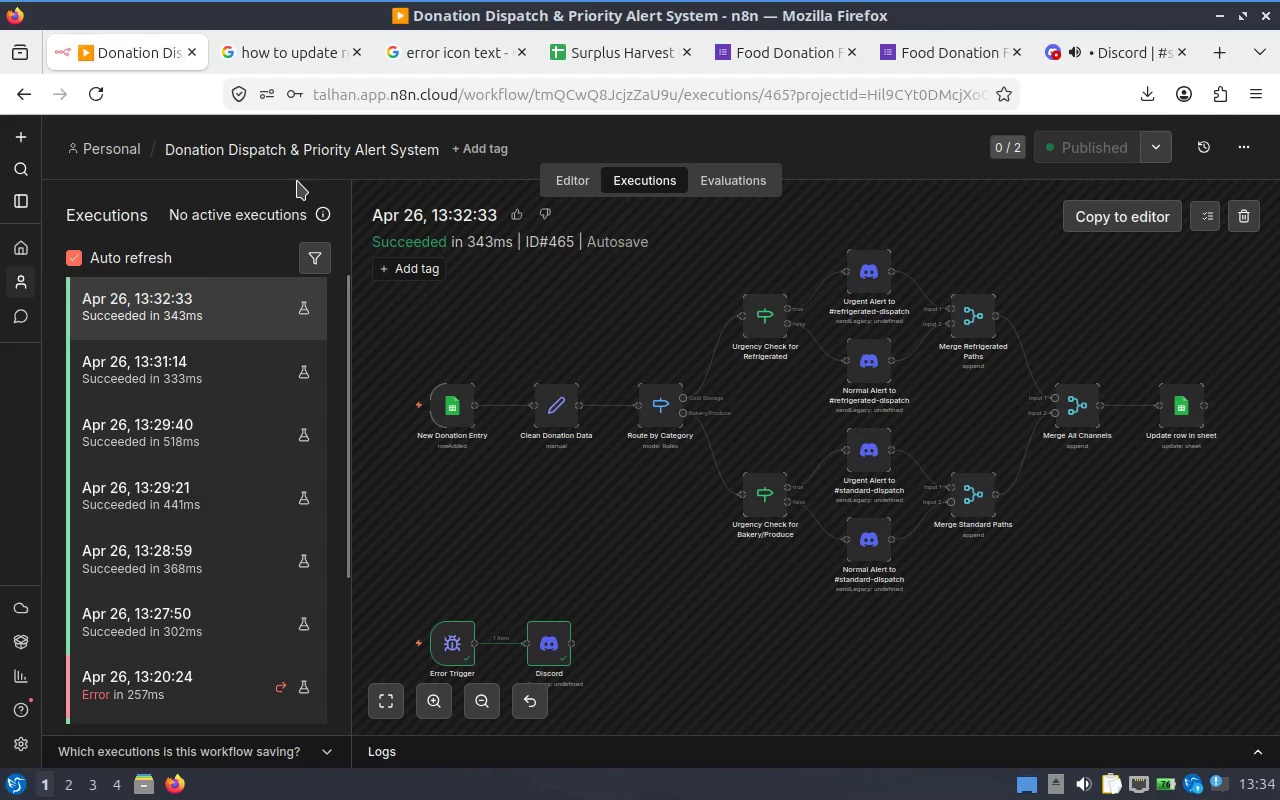 
left_click([215, 367])
 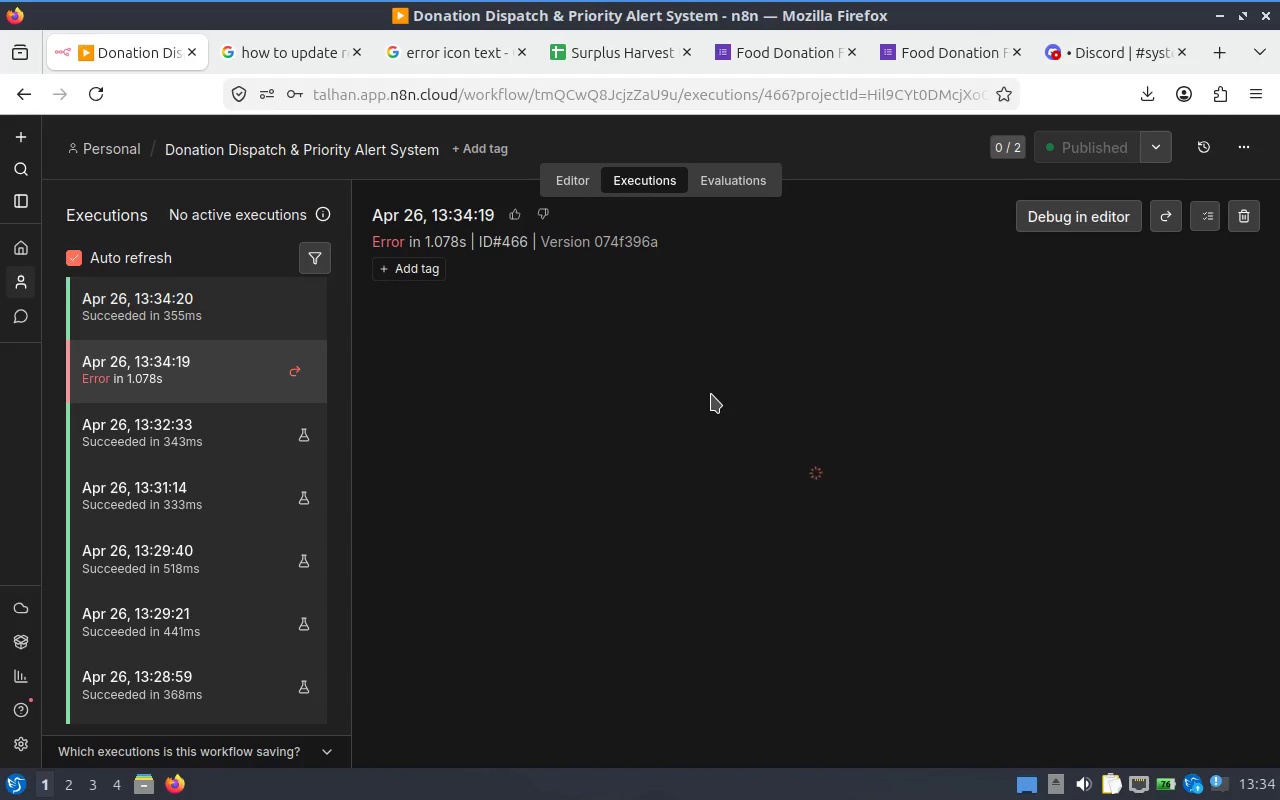 
wait(8.3)
 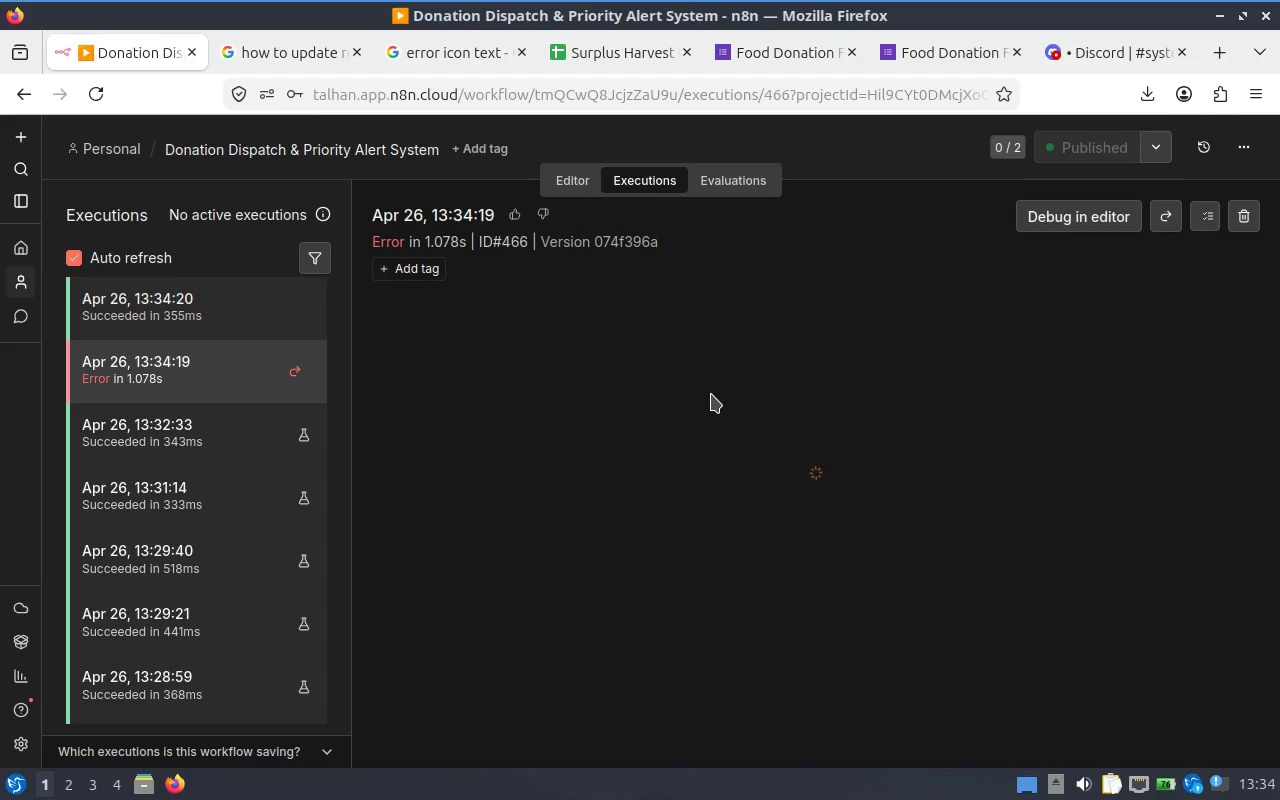 
left_click([618, 47])
 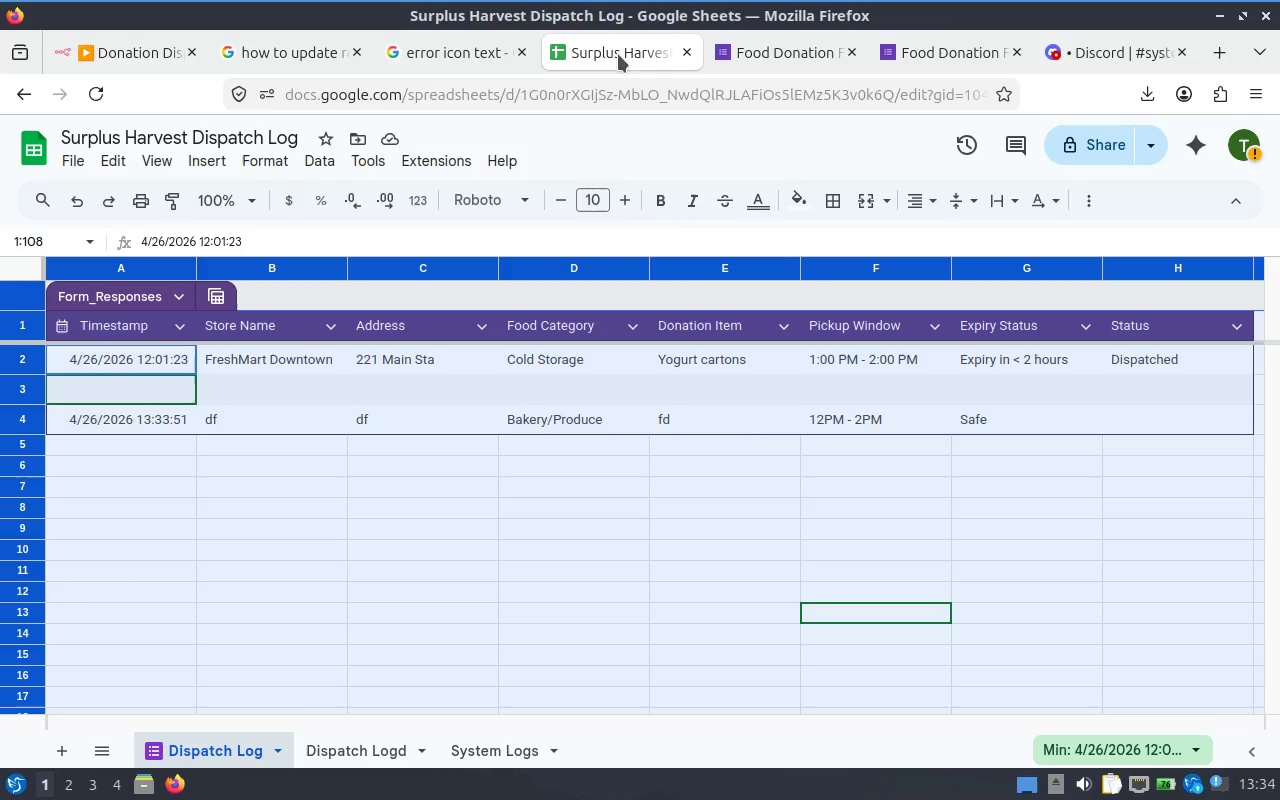 
scroll: coordinate [816, 490], scroll_direction: down, amount: 2.0
 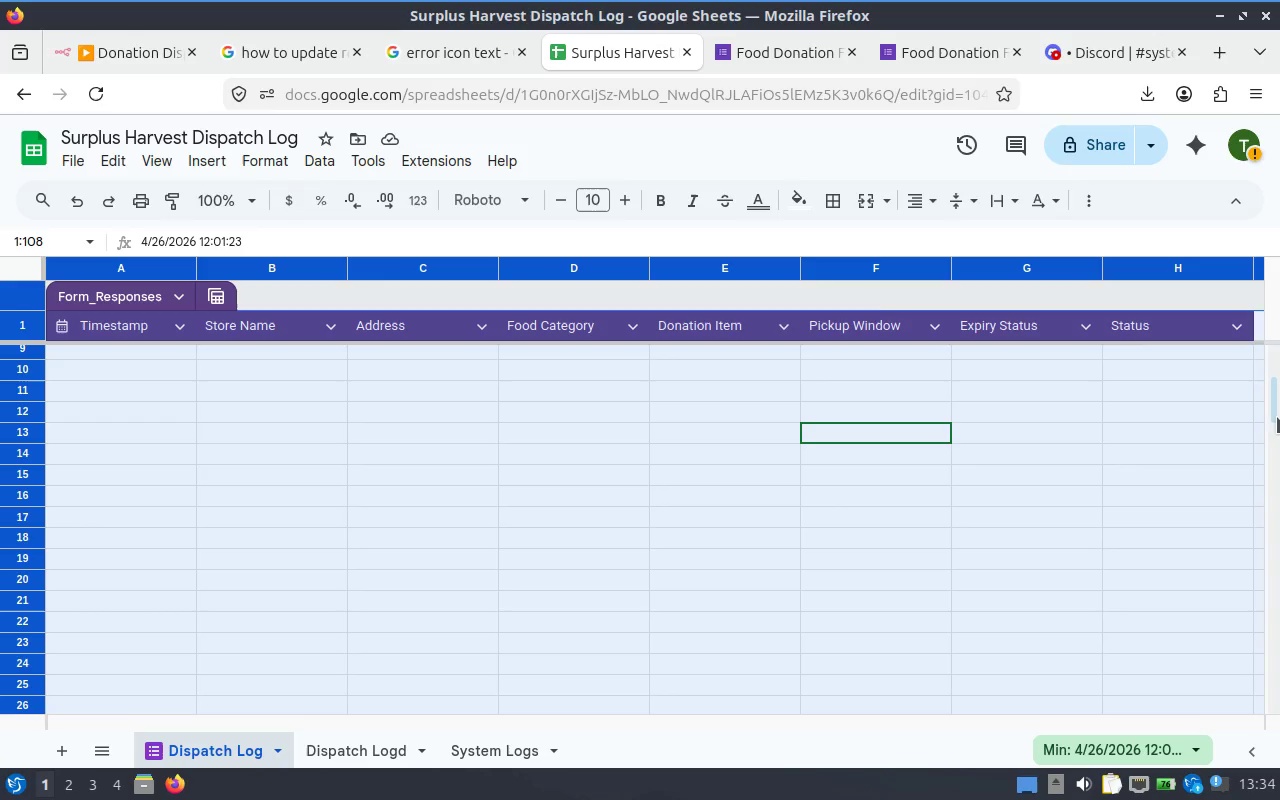 
left_click_drag(start_coordinate=[1277, 410], to_coordinate=[1264, 313])
 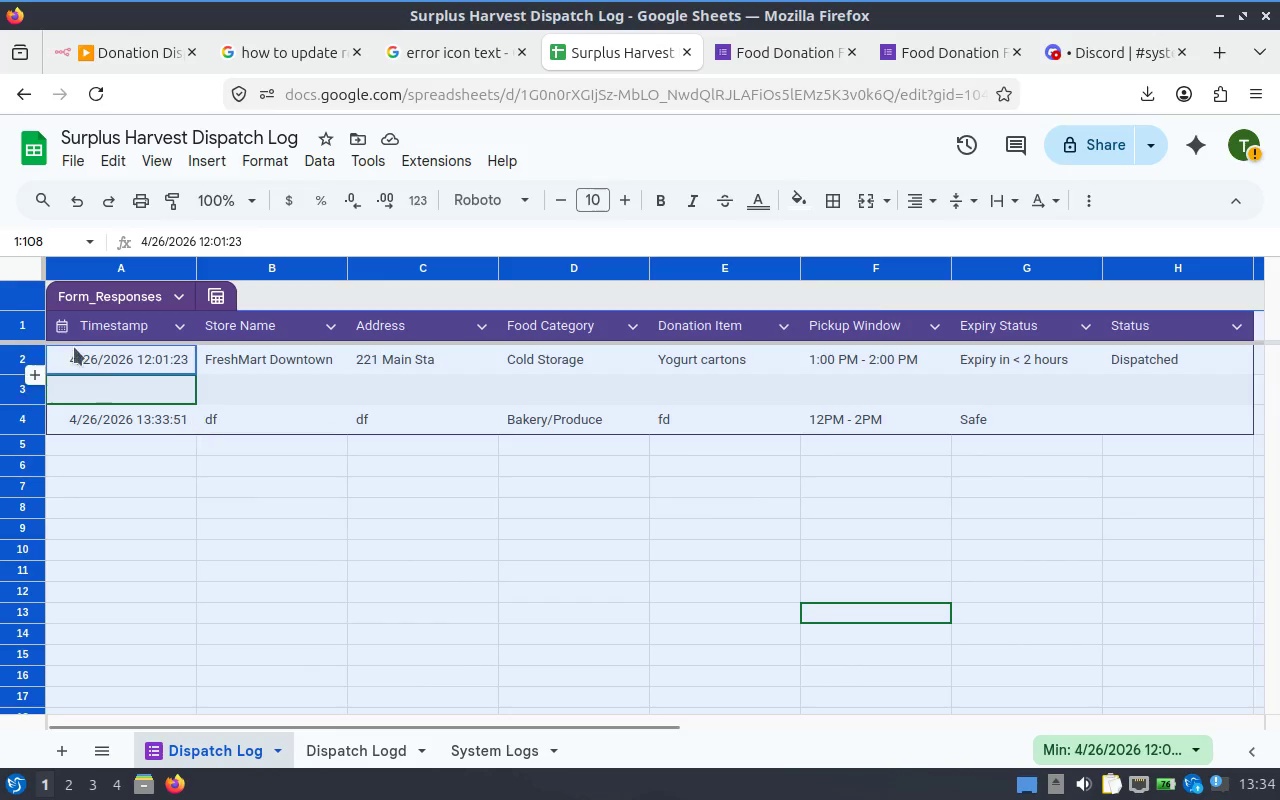 
left_click([35, 262])
 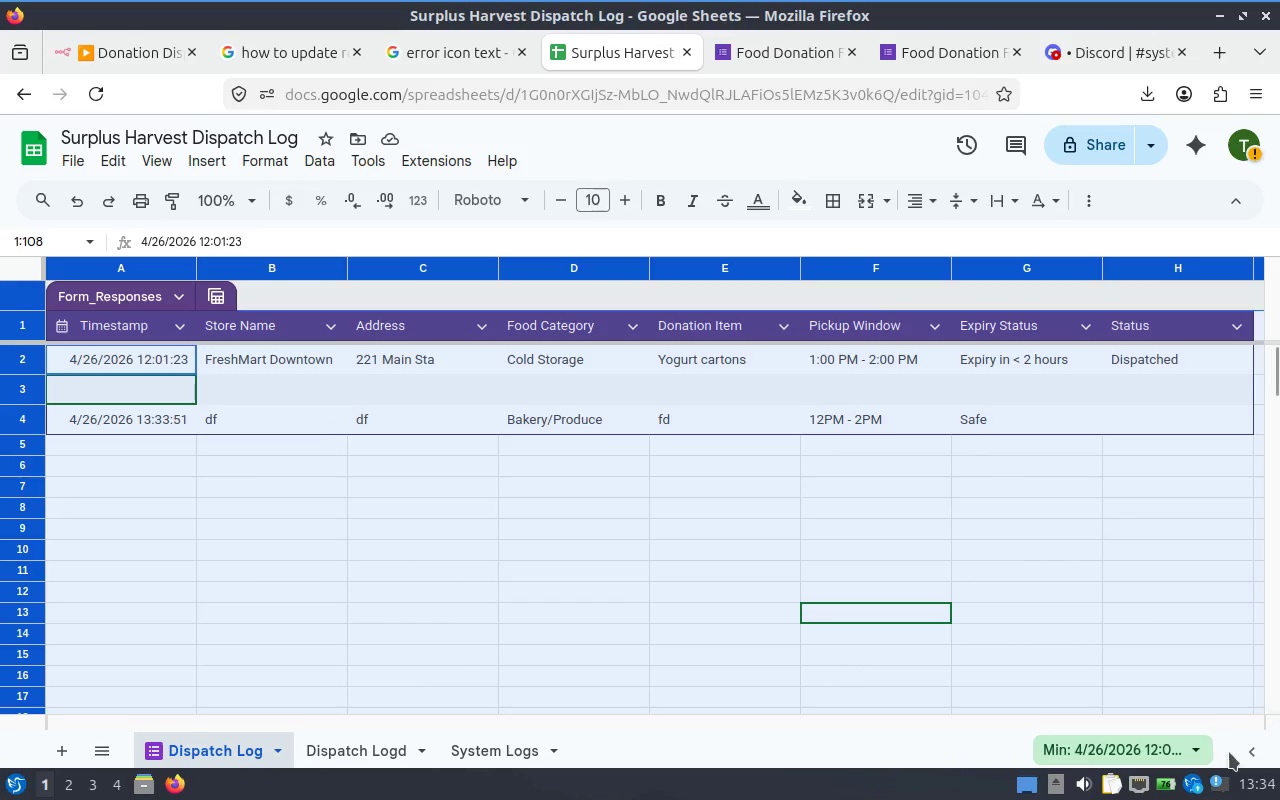 
left_click([1158, 756])
 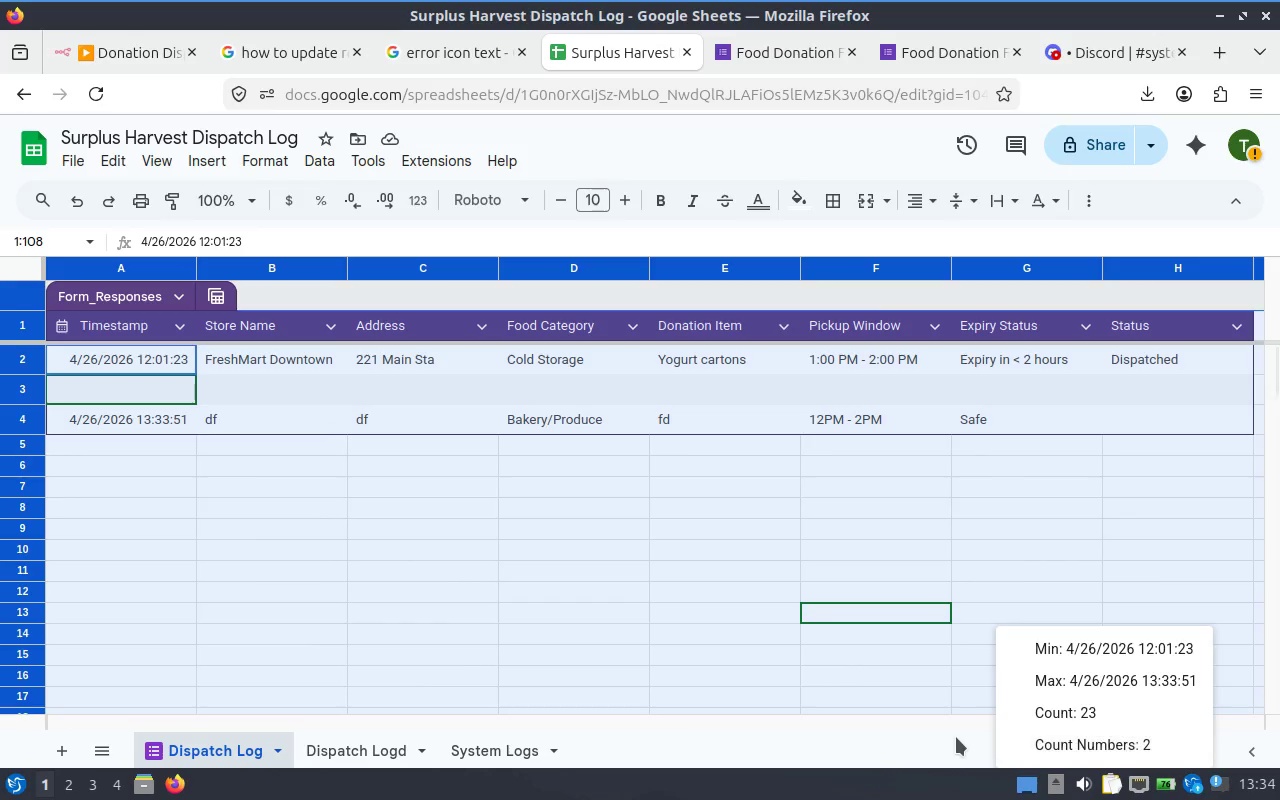 
left_click([955, 740])
 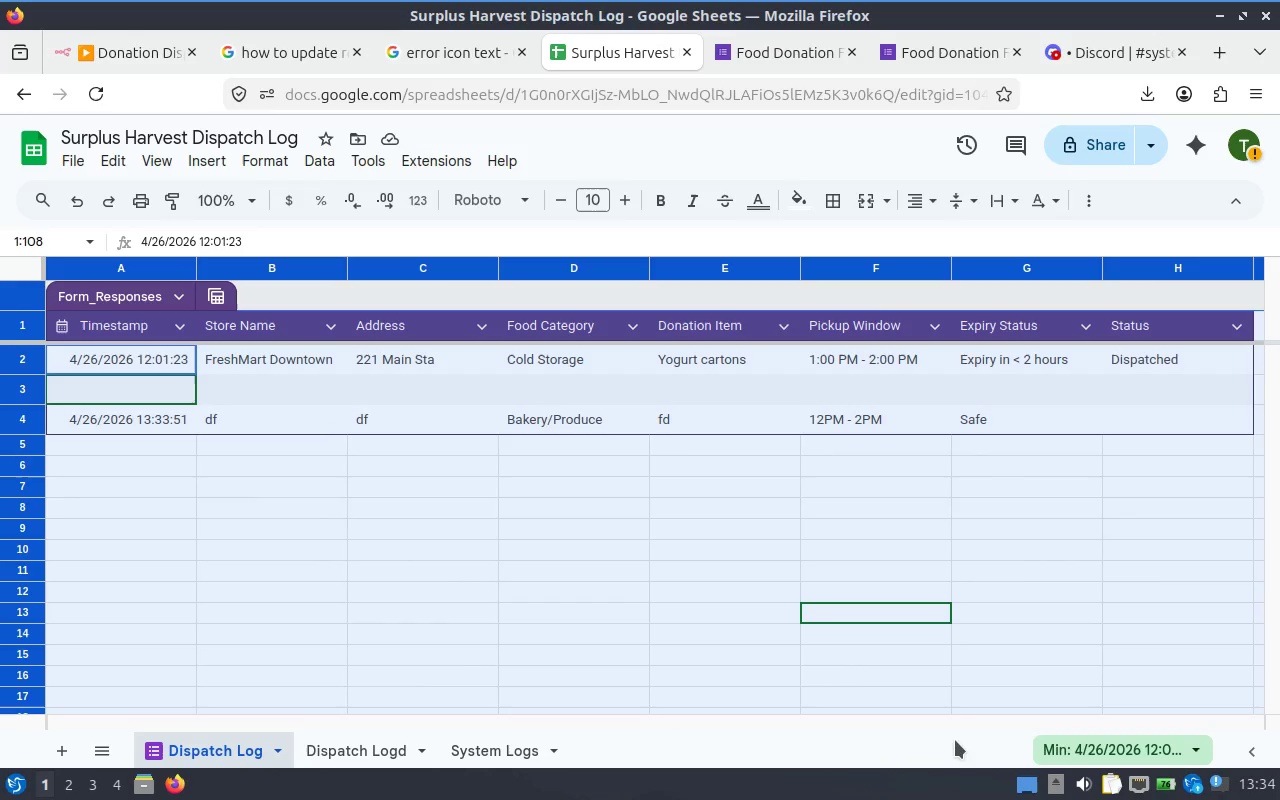 
key(Escape)
 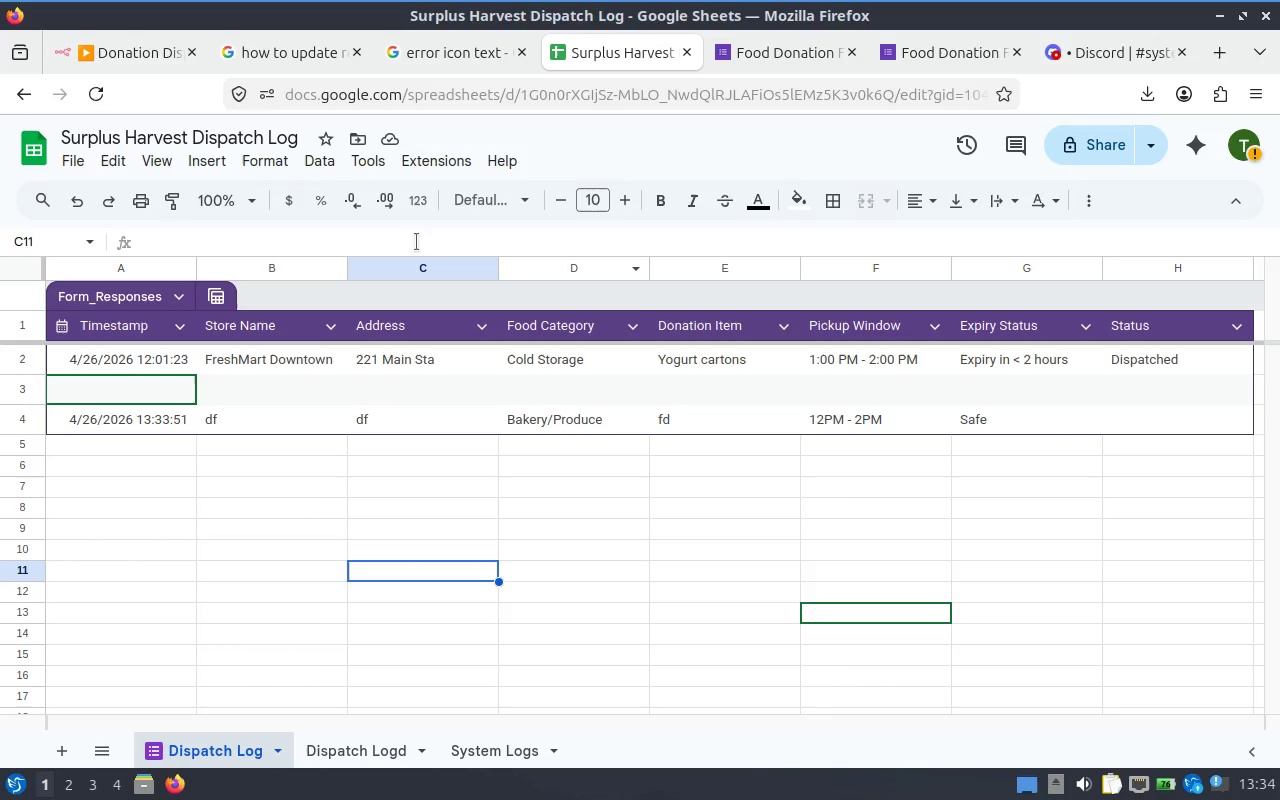 
wait(8.06)
 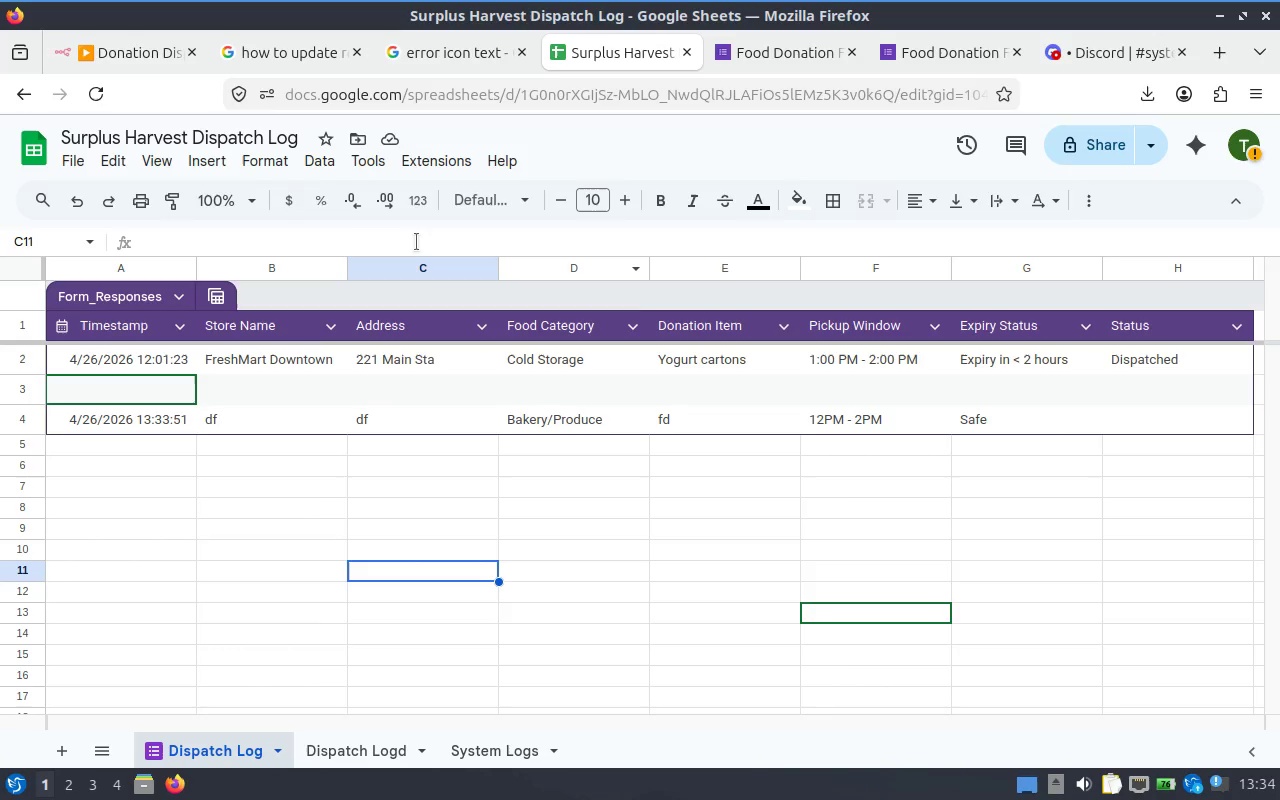 
left_click([117, 53])
 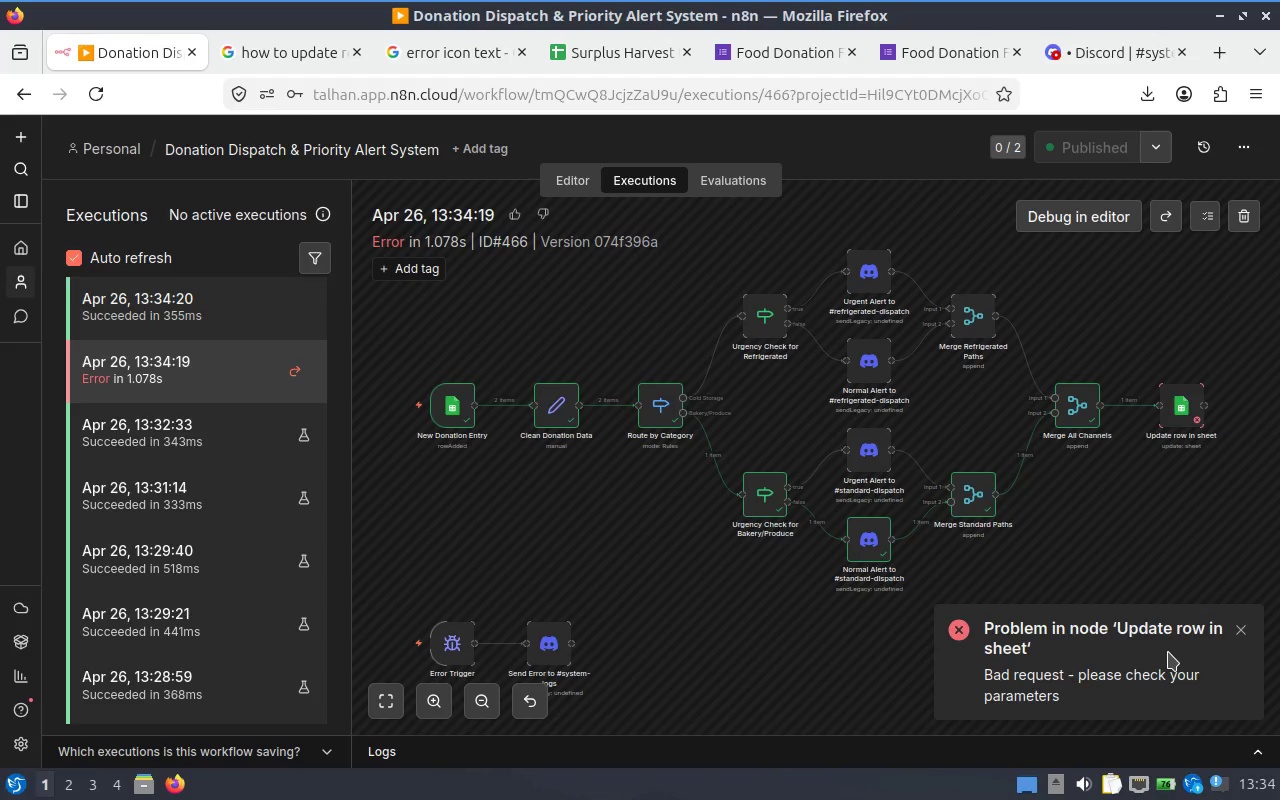 
wait(5.02)
 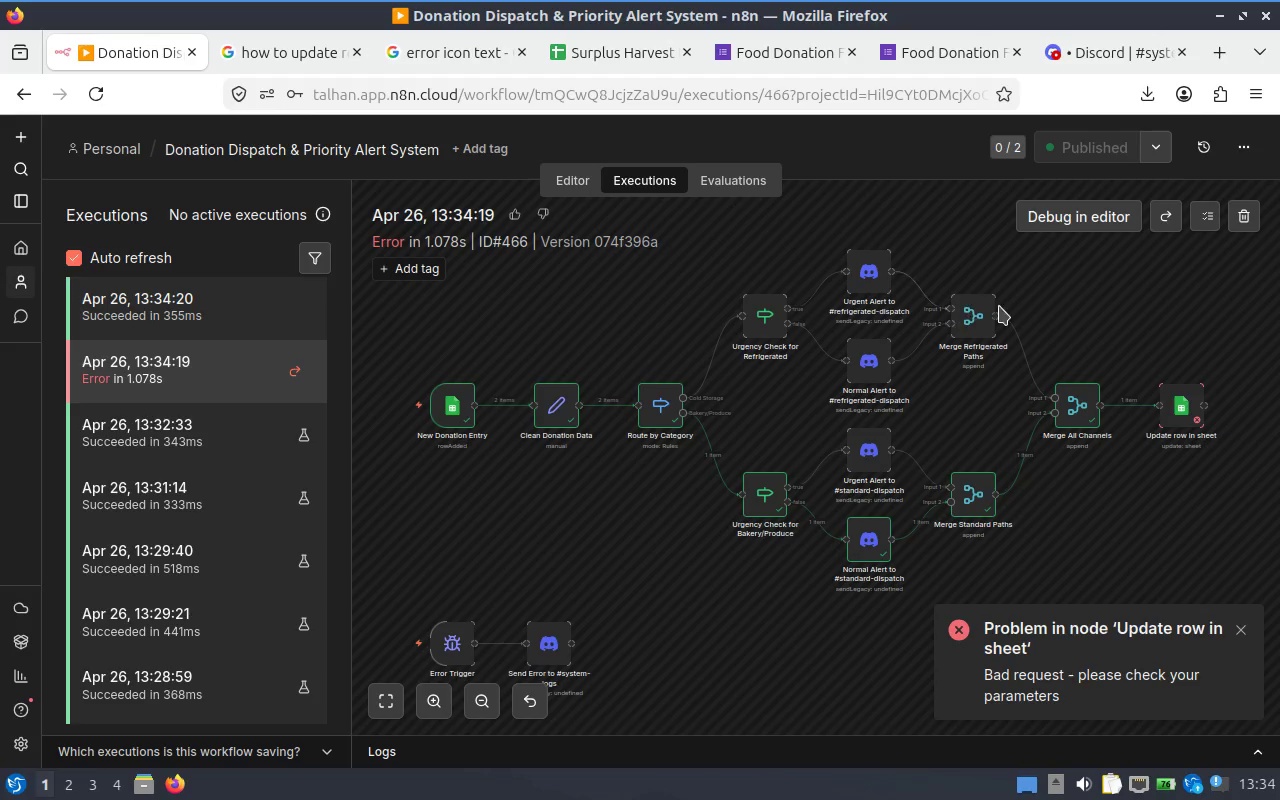 
mouse_move([1185, 424])
 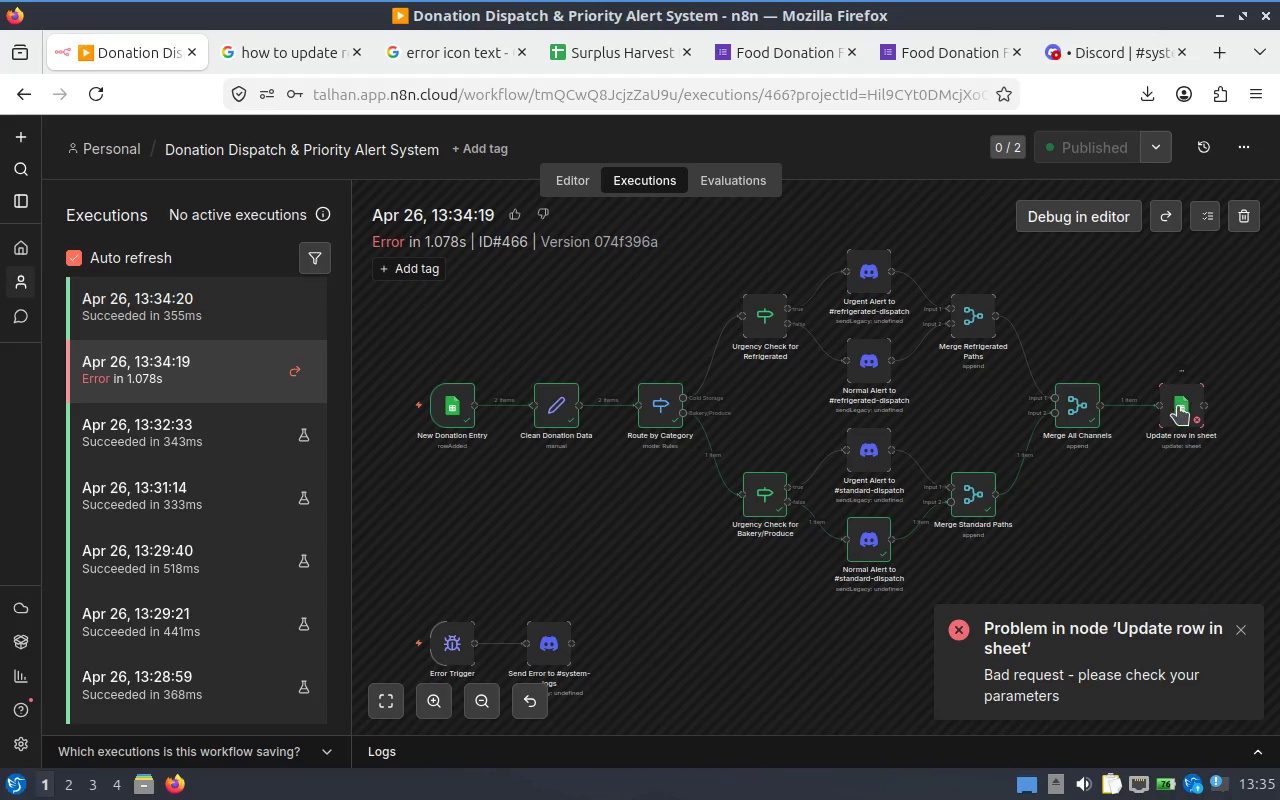 
left_click([1178, 408])
 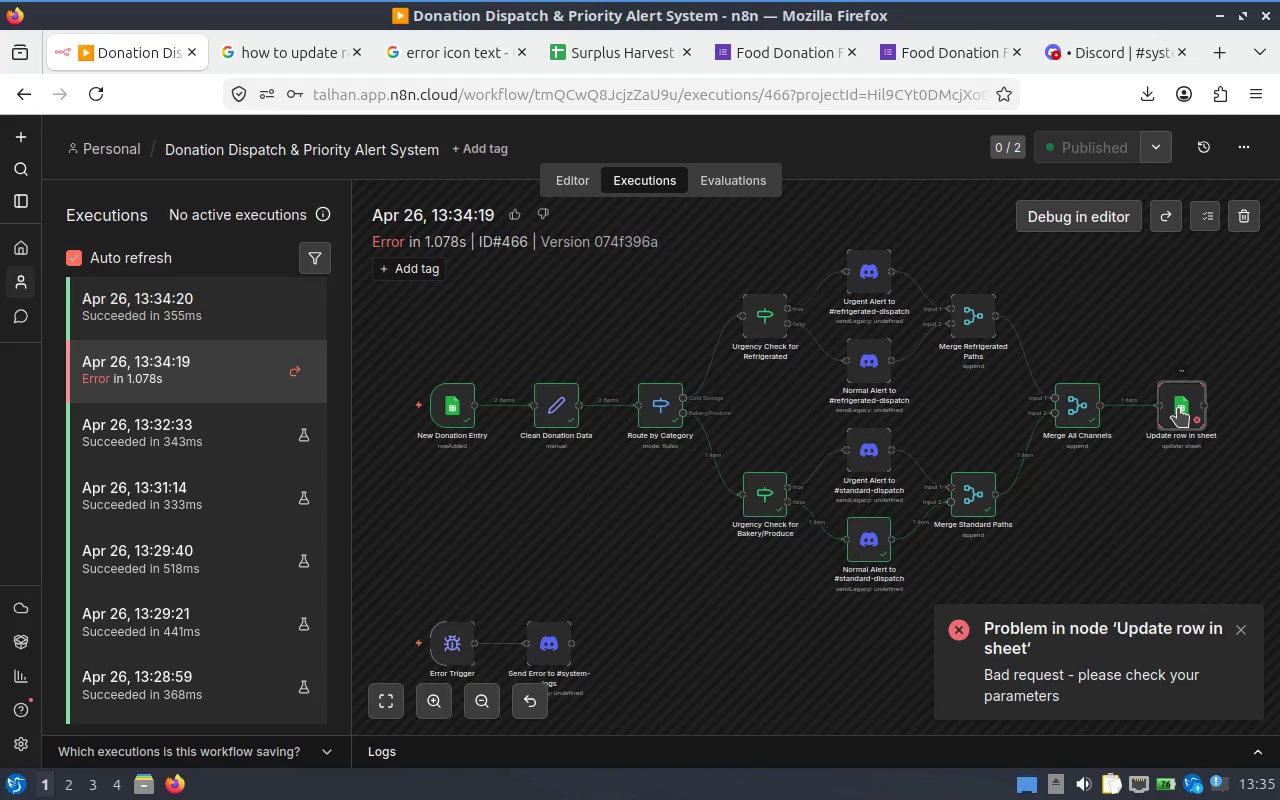 
hold_key(key=ControlLeft, duration=1.24)
scroll: coordinate [908, 507], scroll_direction: up, amount: 3.0
 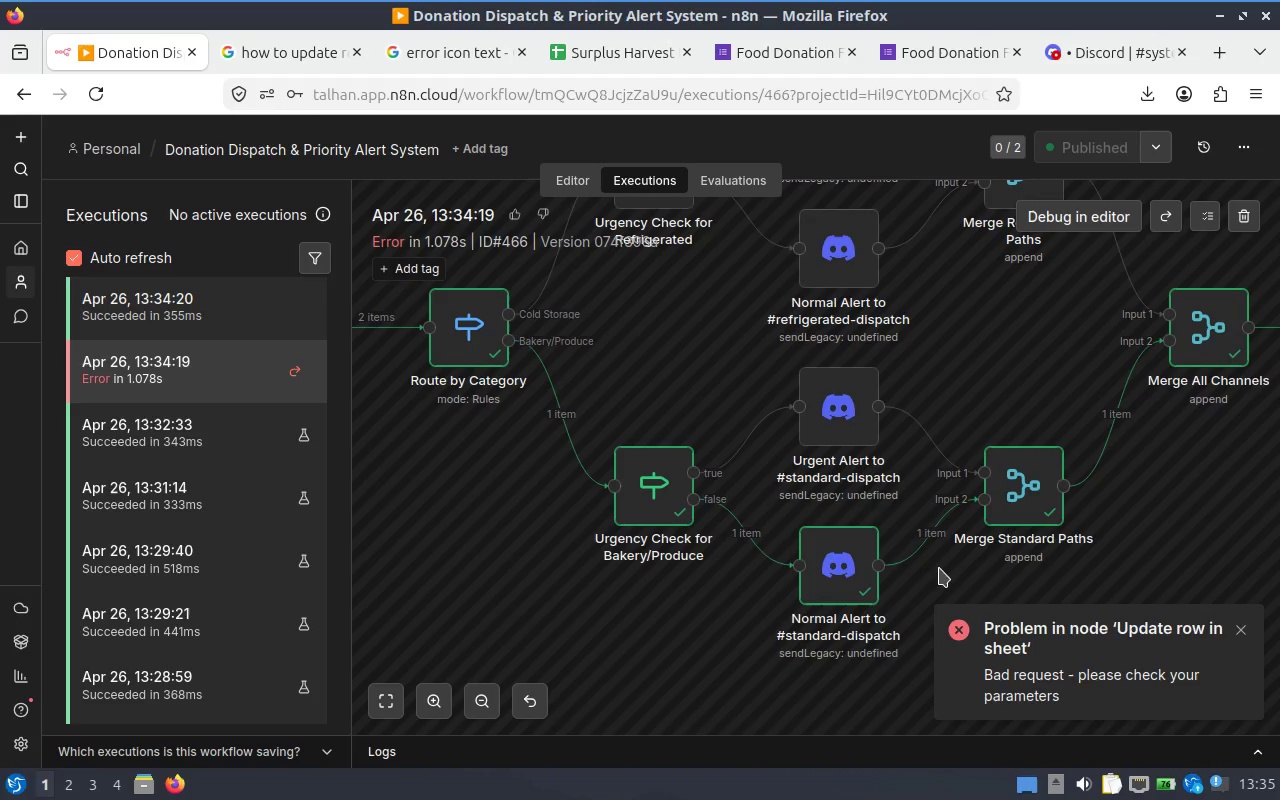 
hold_key(key=ControlLeft, duration=0.81)
scroll: coordinate [1042, 532], scroll_direction: down, amount: 2.0
 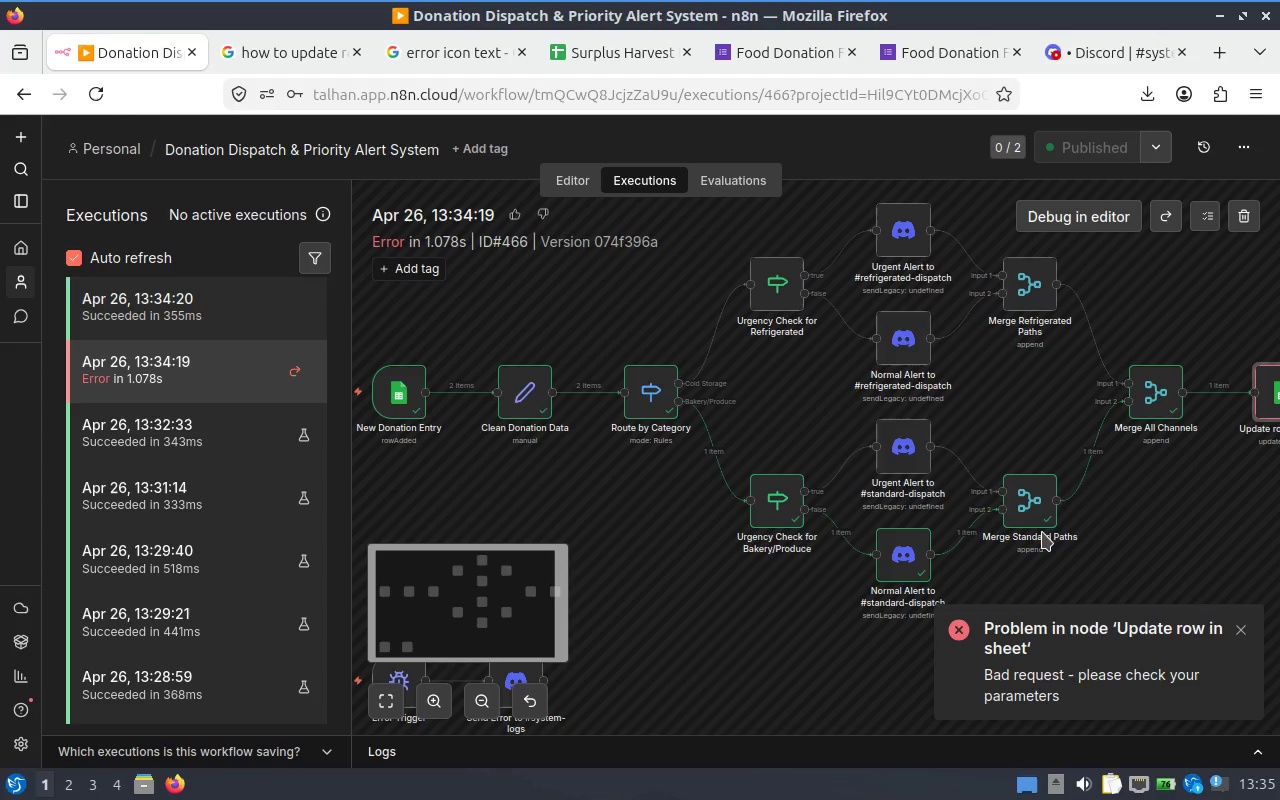 
hold_key(key=ShiftLeft, duration=2.27)
scroll: coordinate [1060, 470], scroll_direction: none, amount: 0.0
 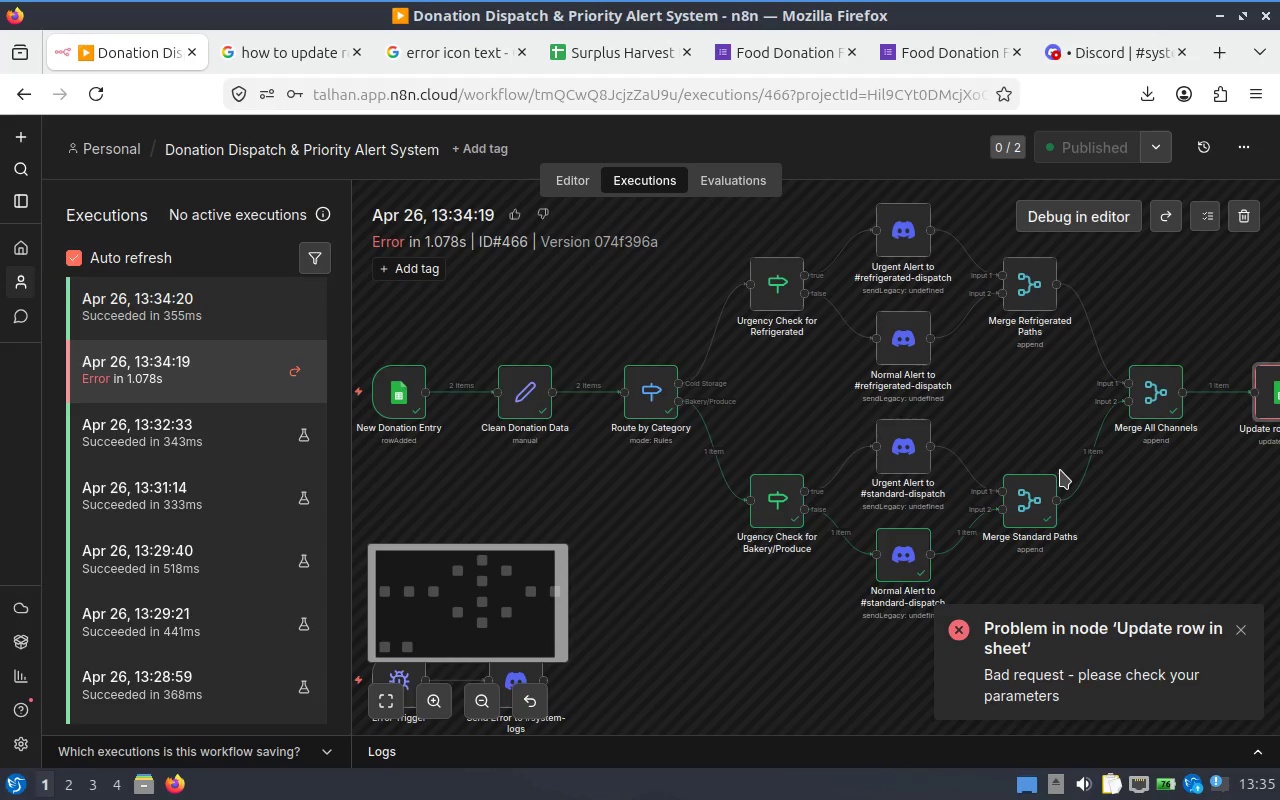 
scroll: coordinate [1060, 470], scroll_direction: down, amount: 2.0
 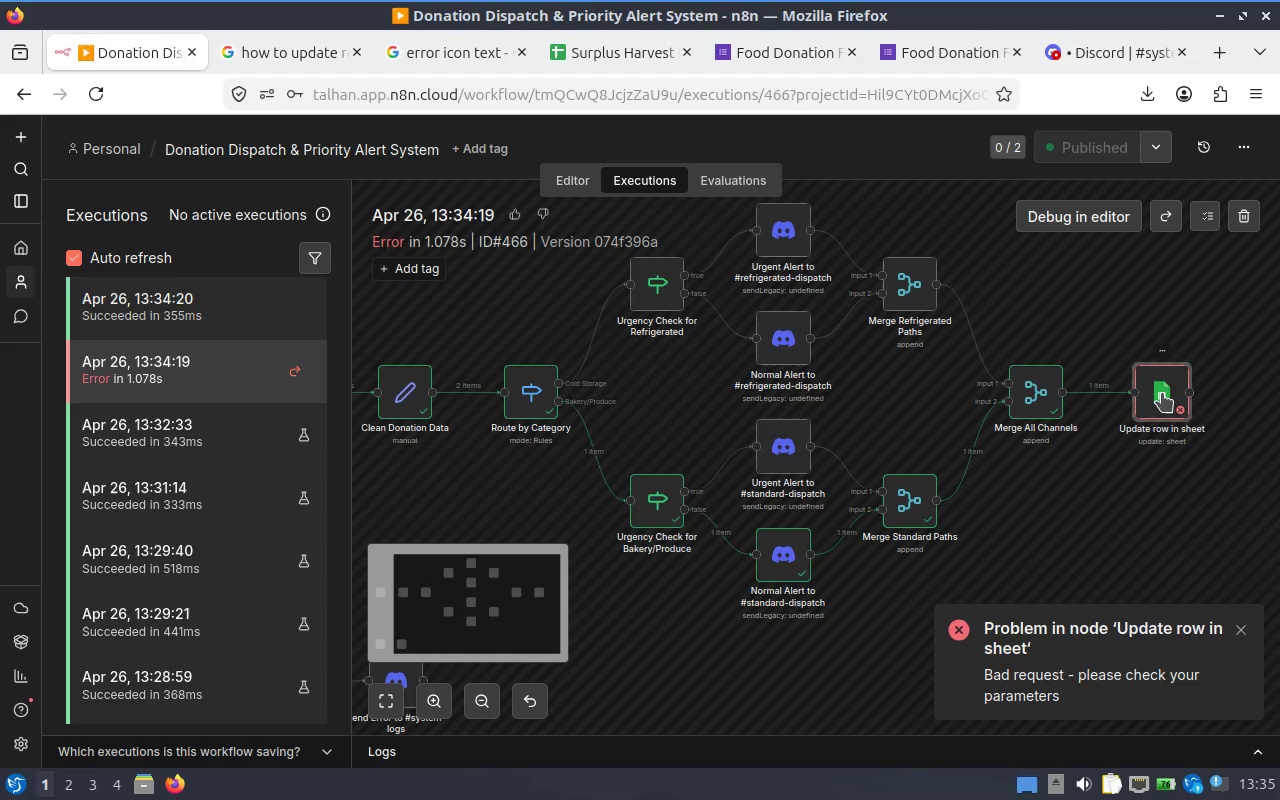 
double_click([1162, 393])
 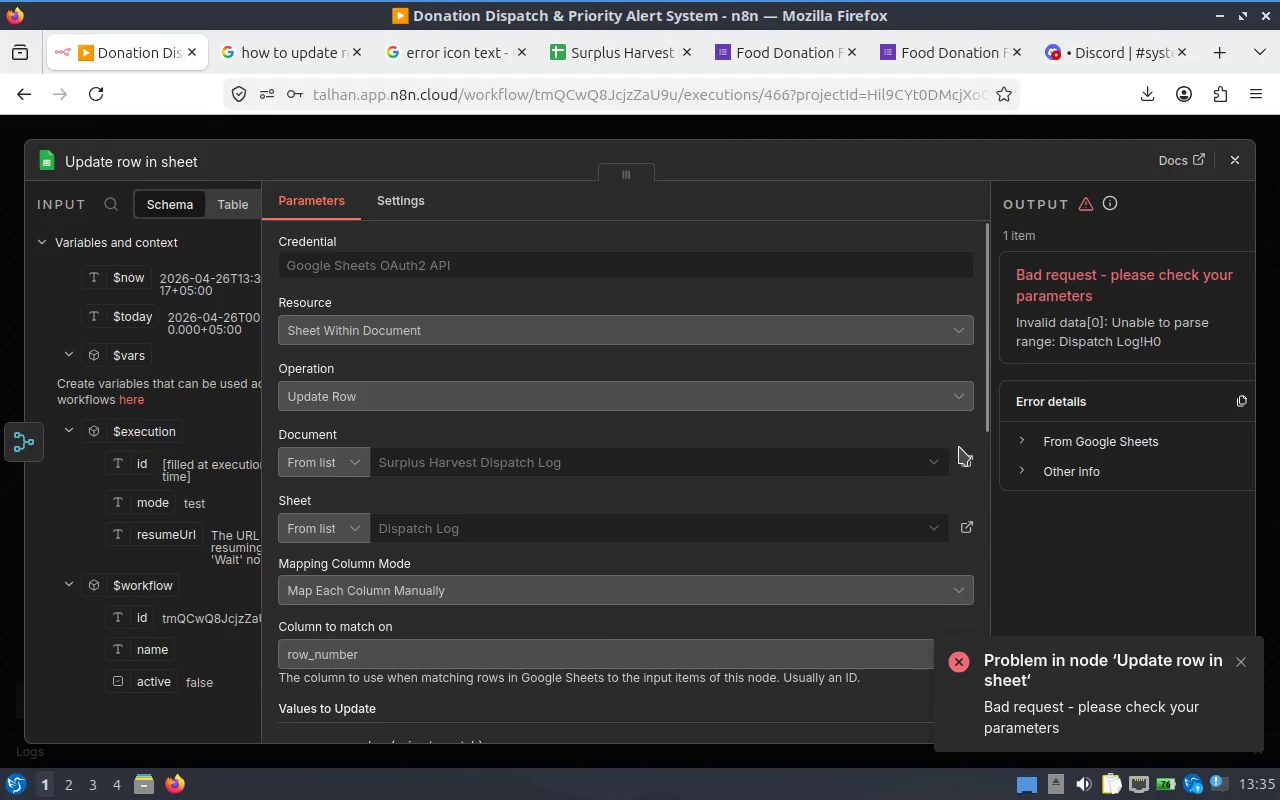 
scroll: coordinate [751, 374], scroll_direction: down, amount: 1.0
 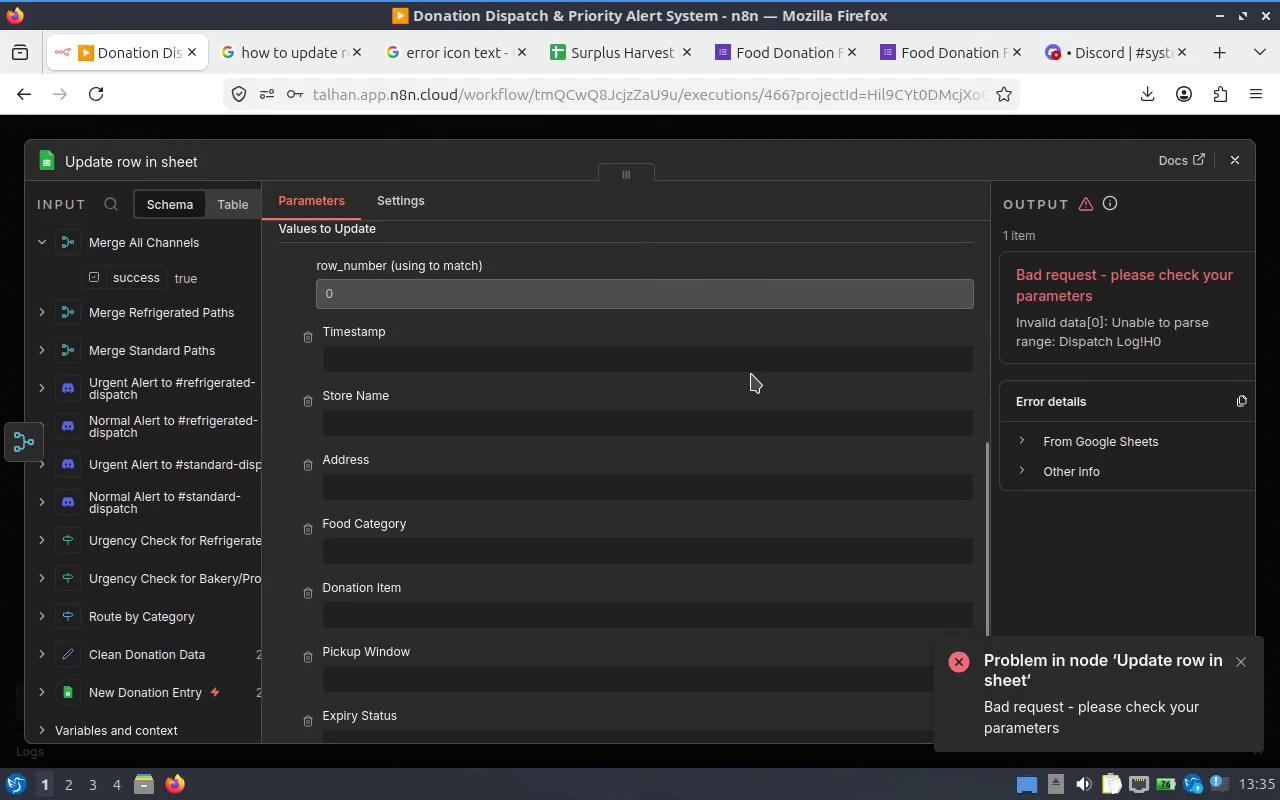 
scroll: coordinate [751, 374], scroll_direction: up, amount: 2.0
 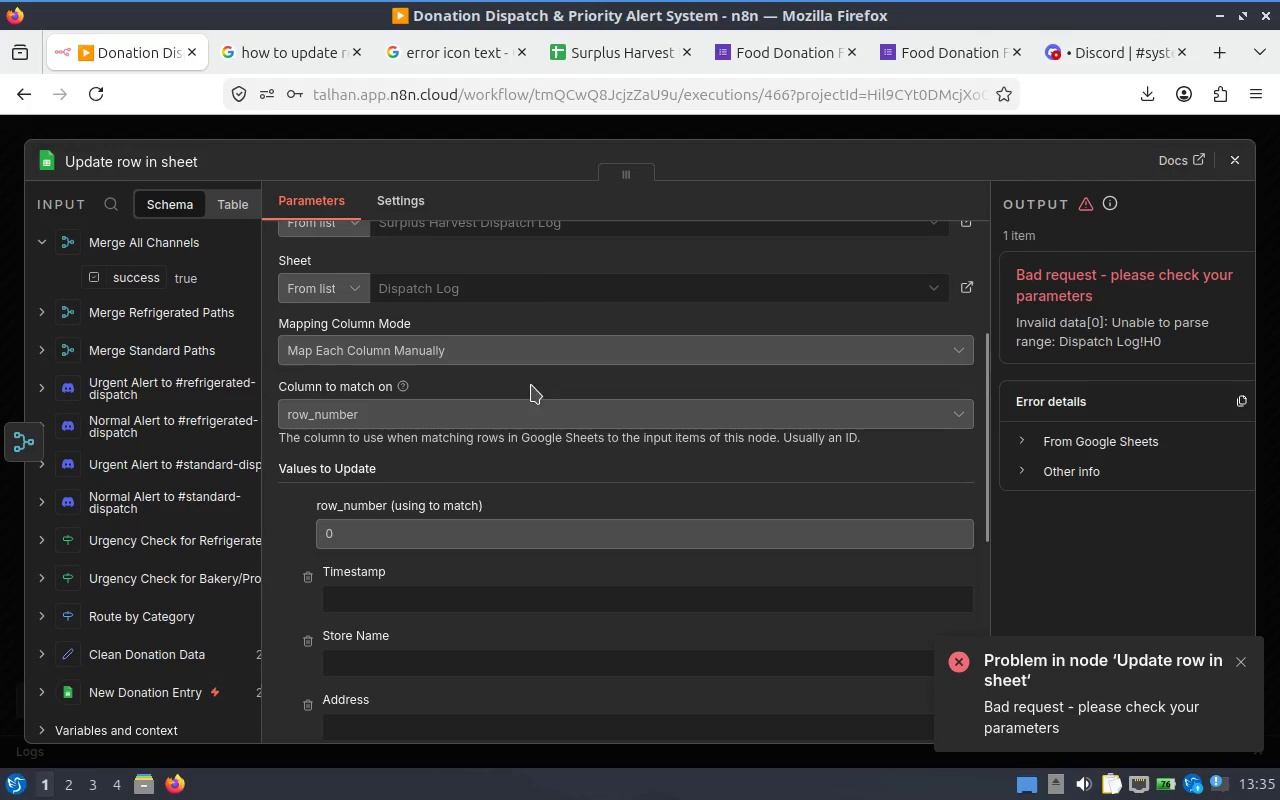 
scroll: coordinate [622, 362], scroll_direction: none, amount: 0.0
 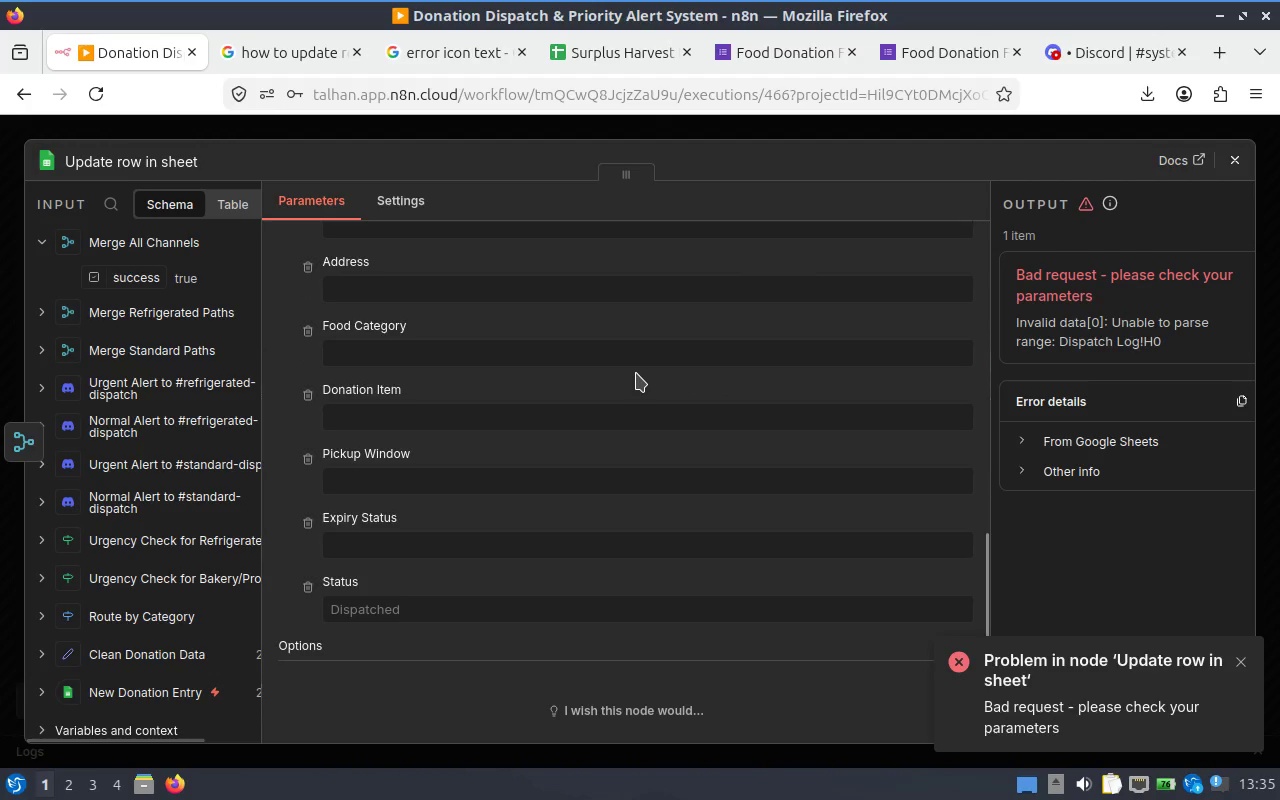 
scroll: coordinate [636, 373], scroll_direction: down, amount: 2.0
 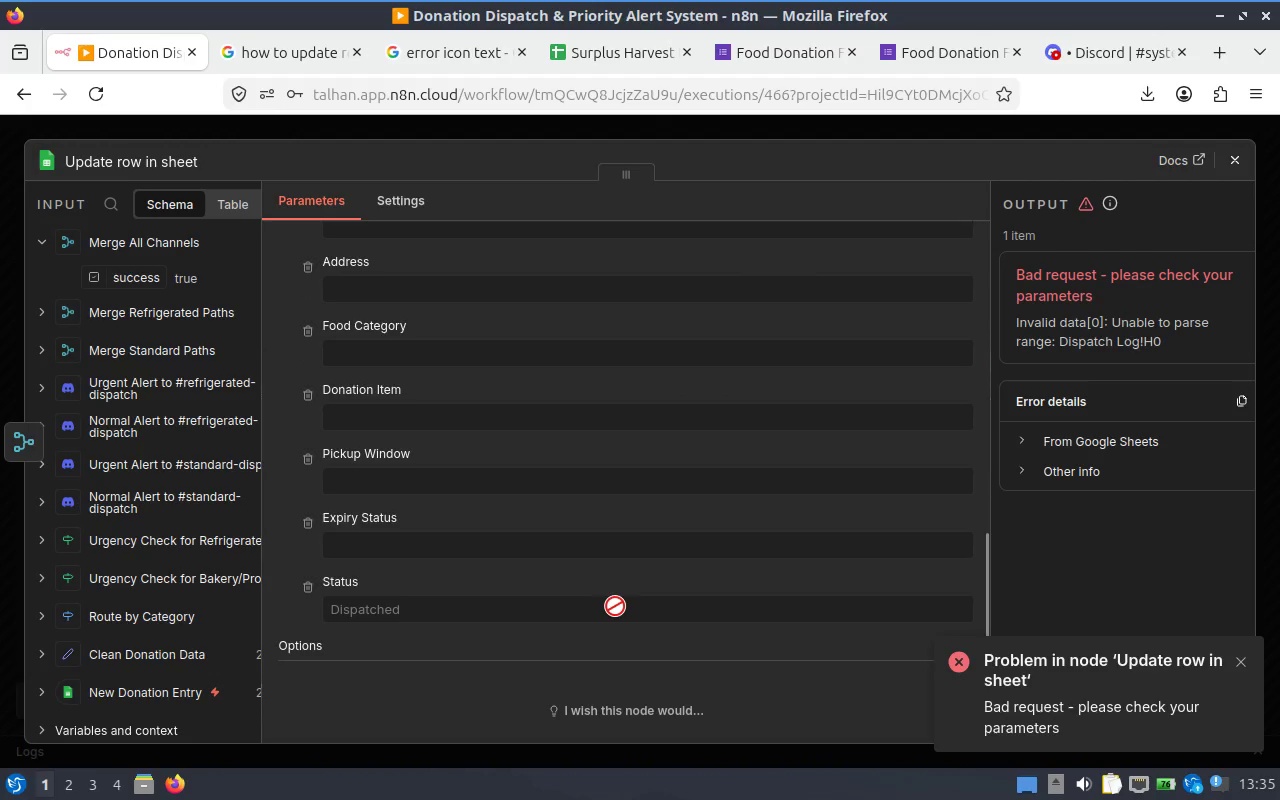 
scroll: coordinate [412, 365], scroll_direction: up, amount: 7.0
 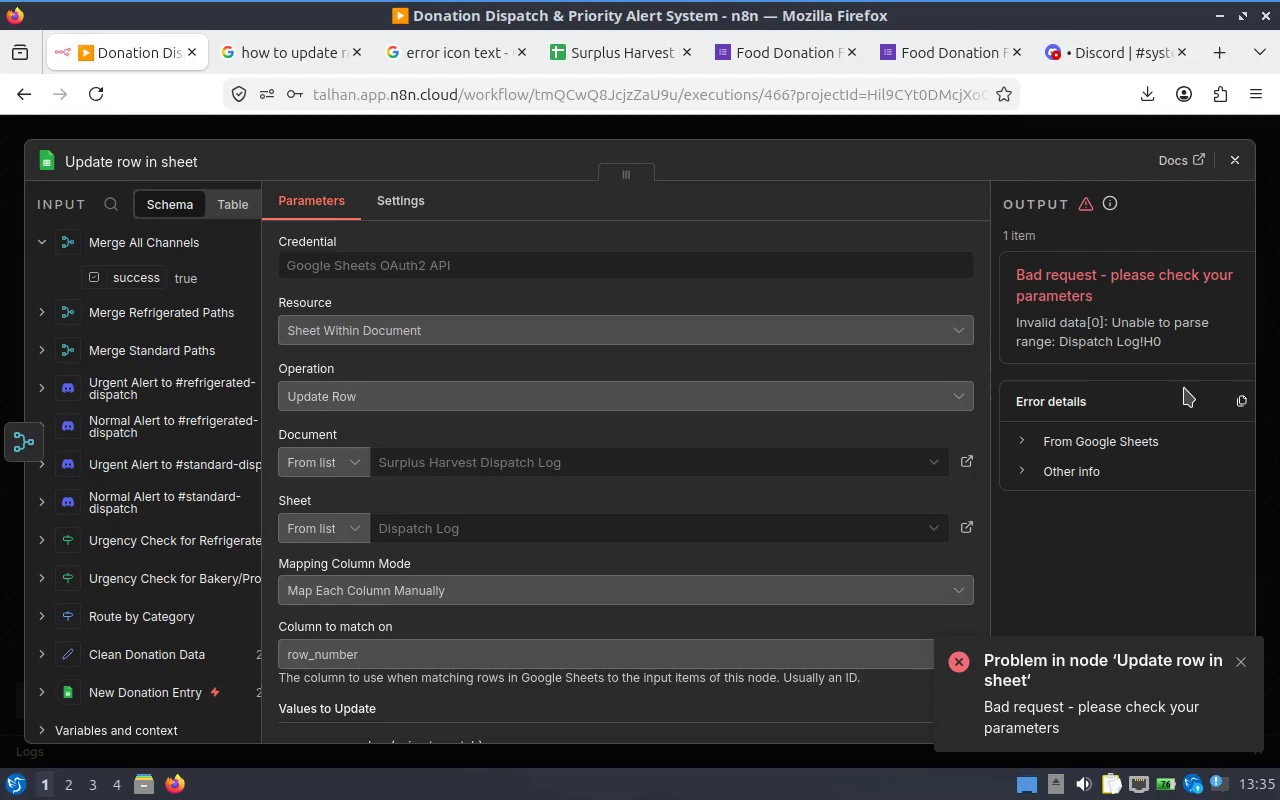 
wait(7.47)
 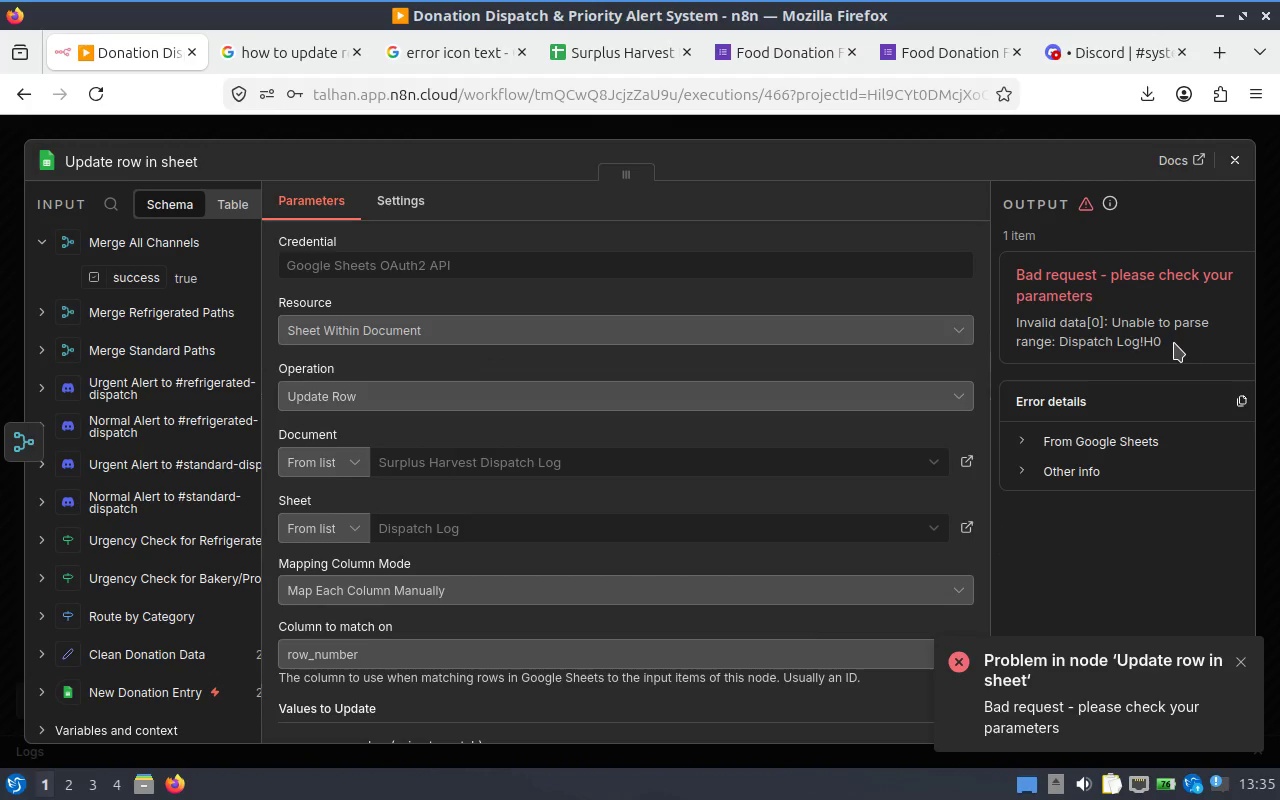 
left_click([615, 66])
 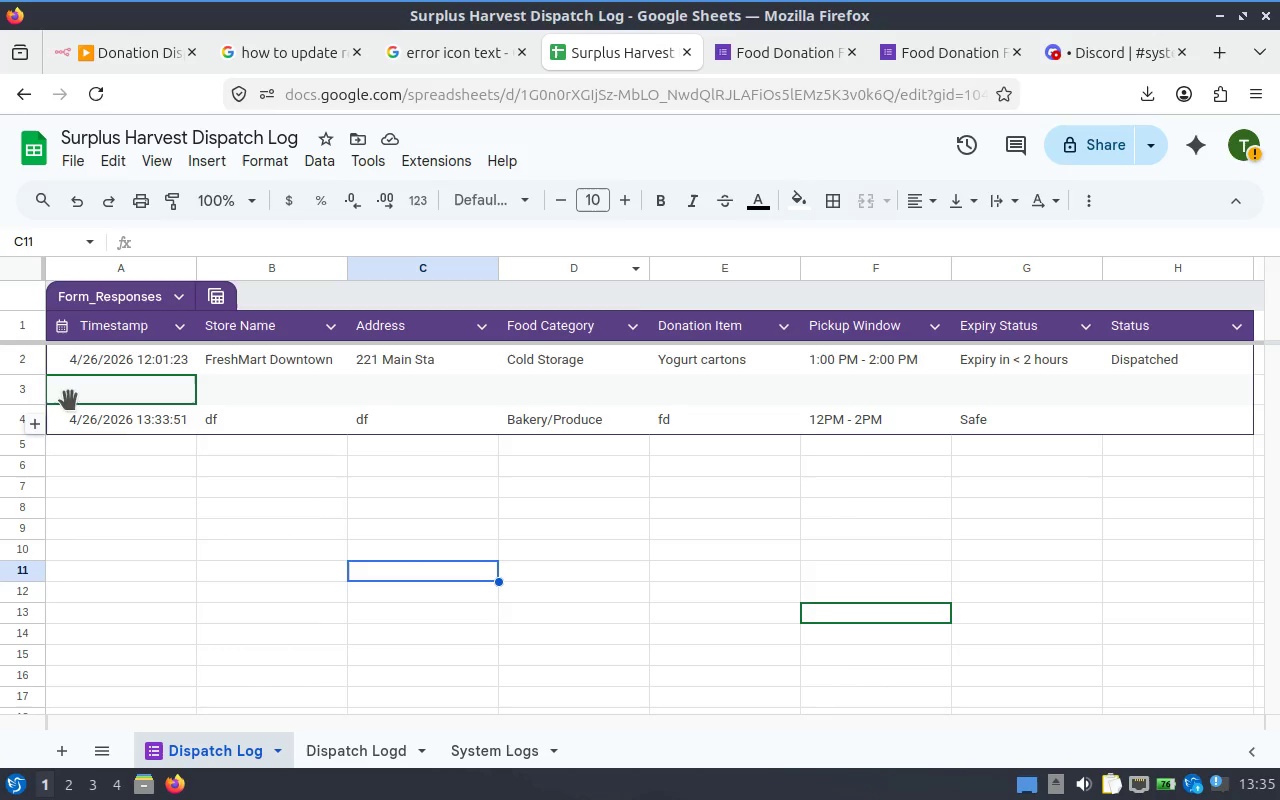 
left_click([98, 104])
 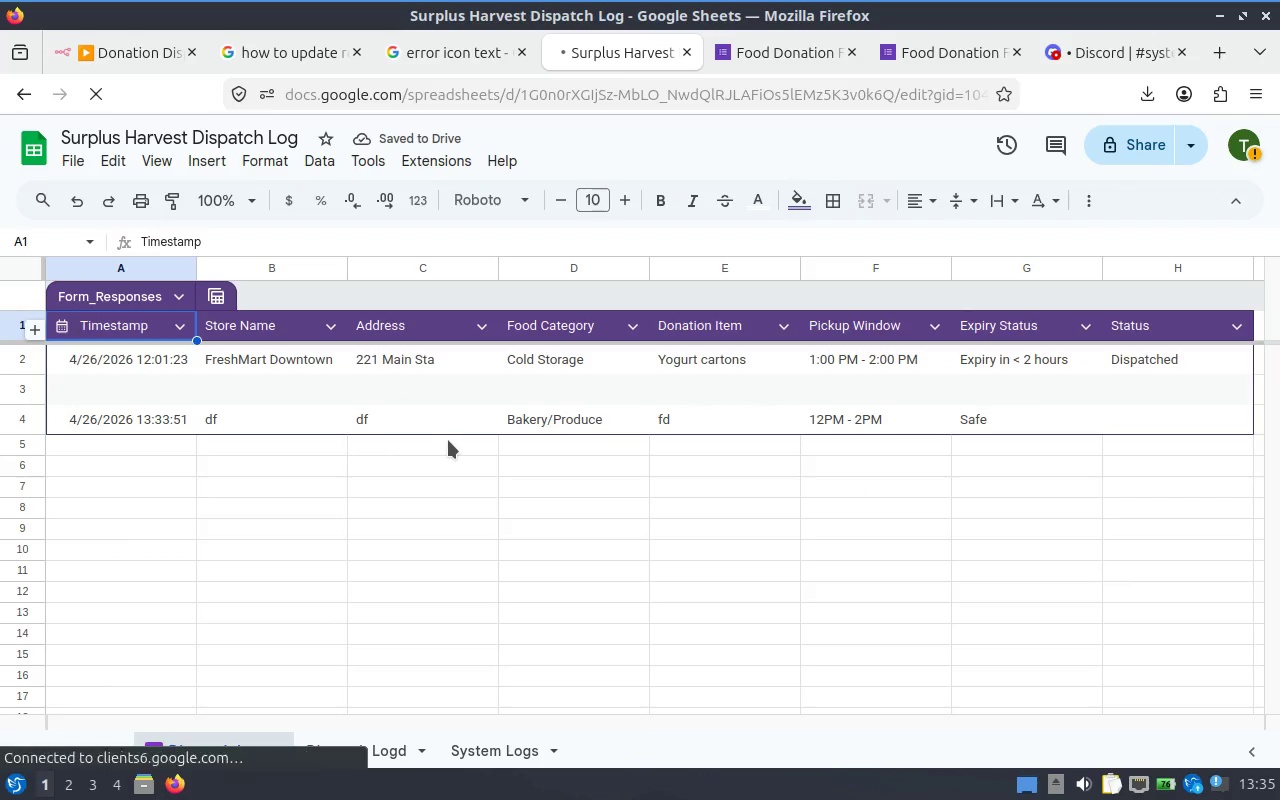 
left_click([20, 417])
 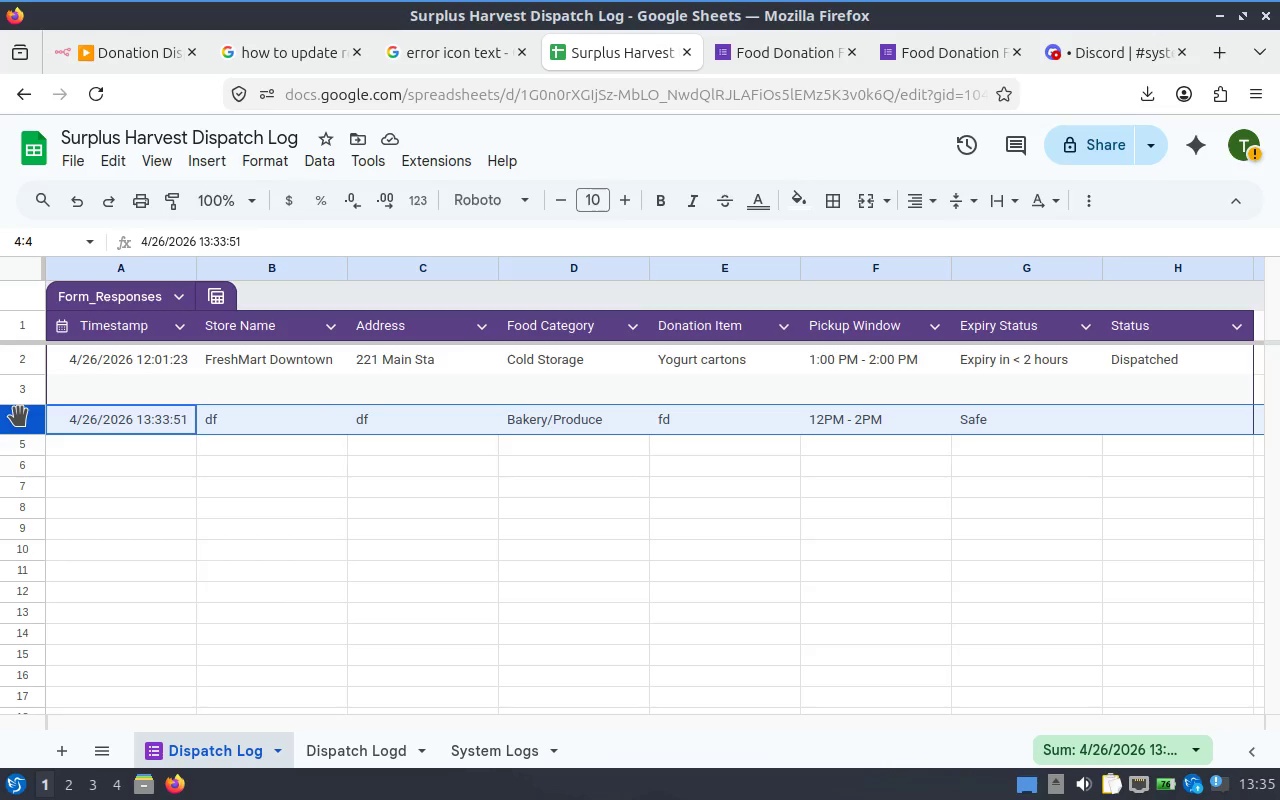 
key(Delete)
 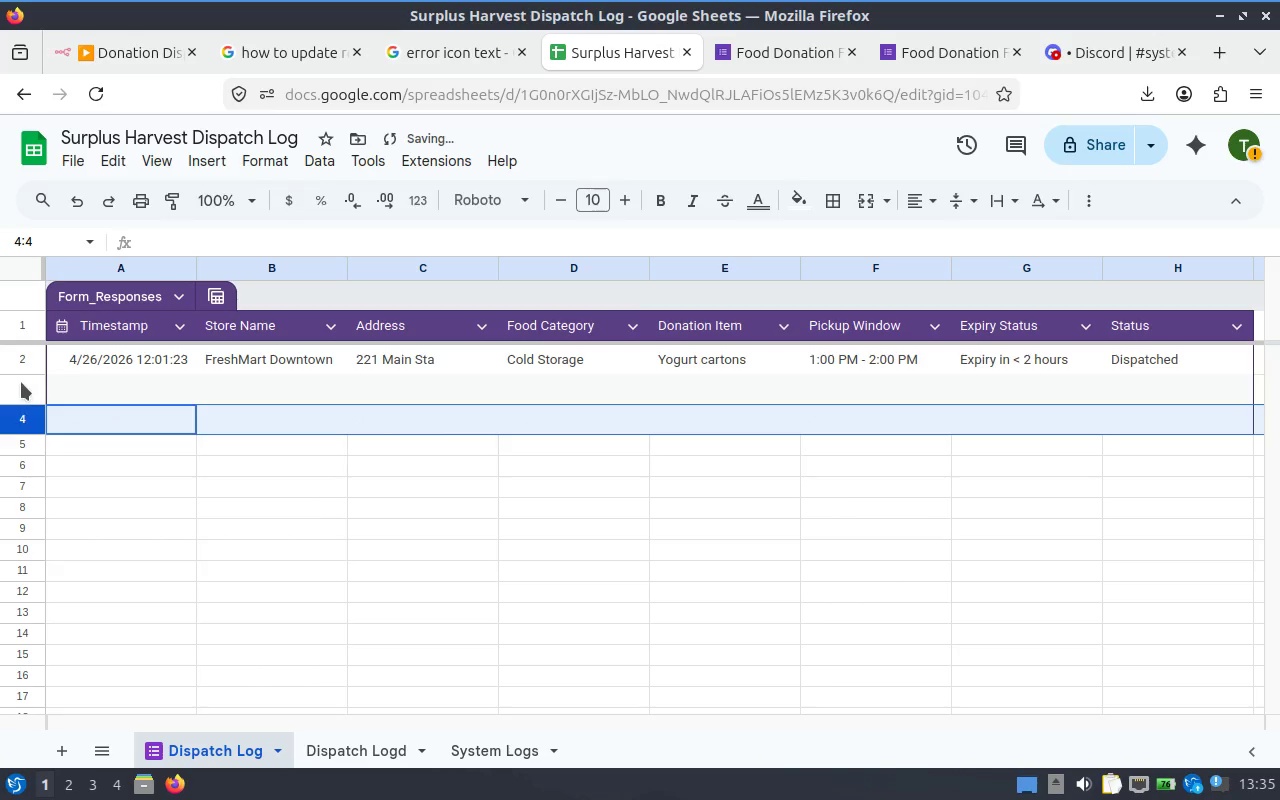 
left_click([18, 383])
 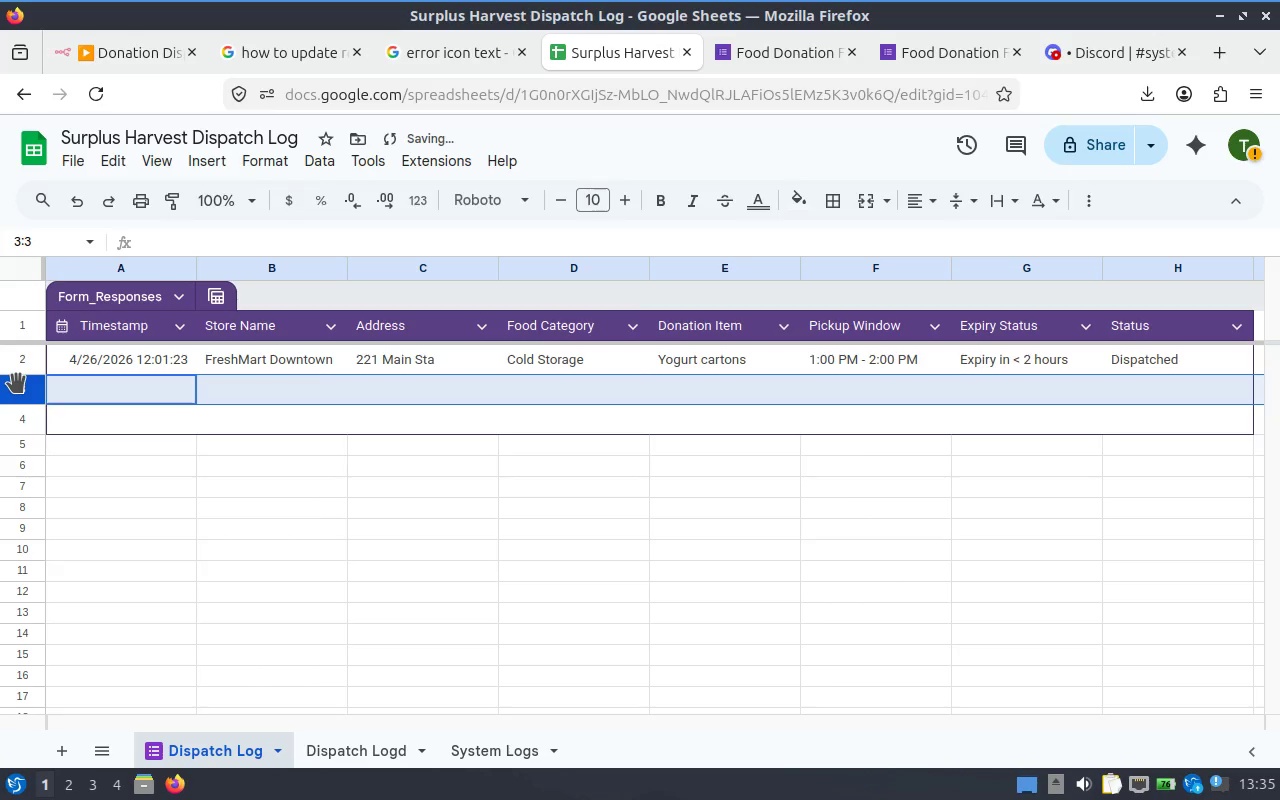 
key(Delete)
 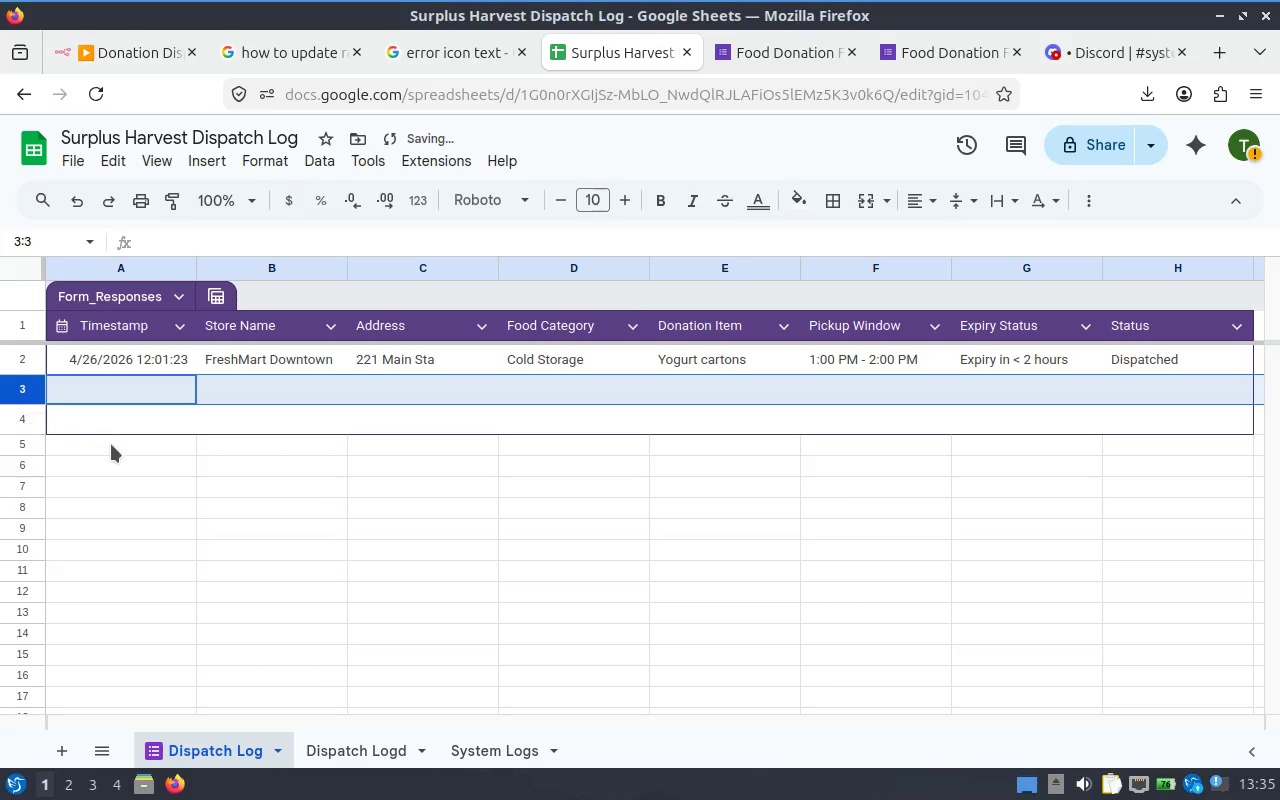 
left_click([121, 458])
 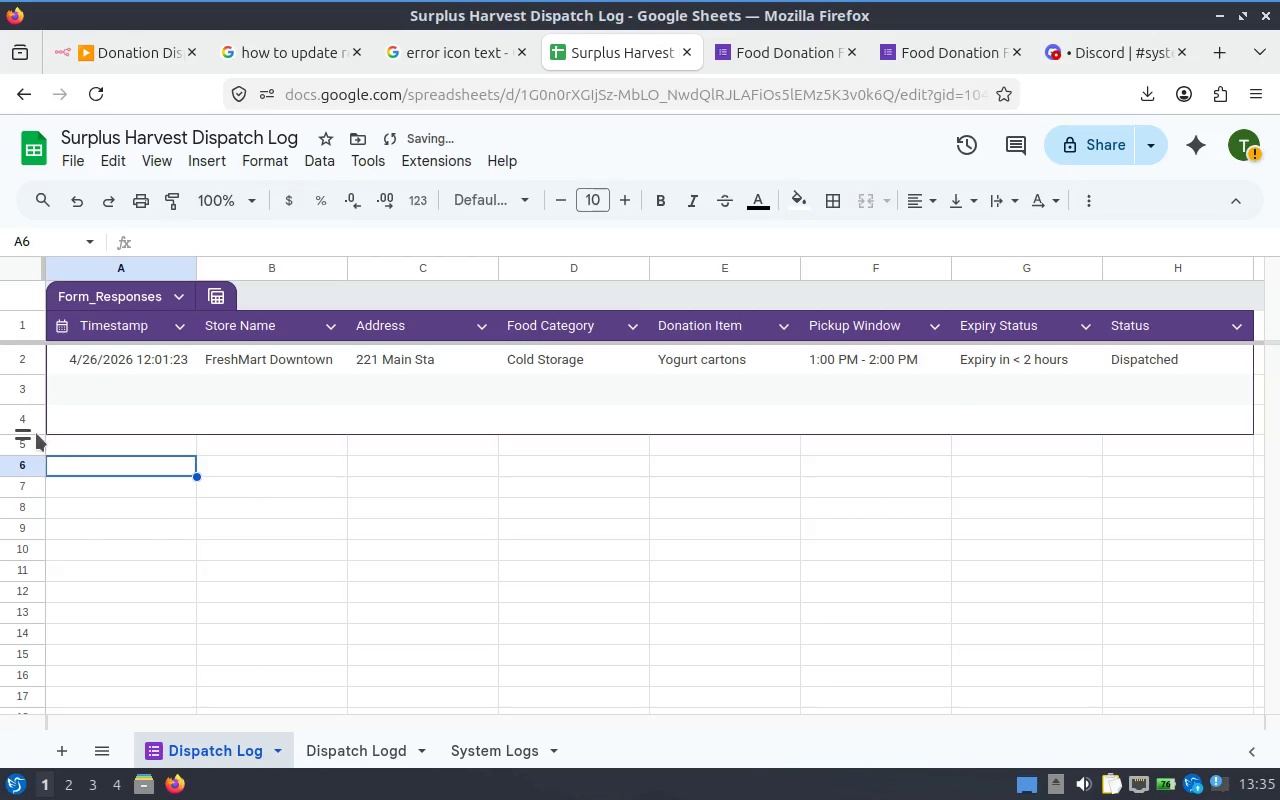 
left_click([31, 428])
 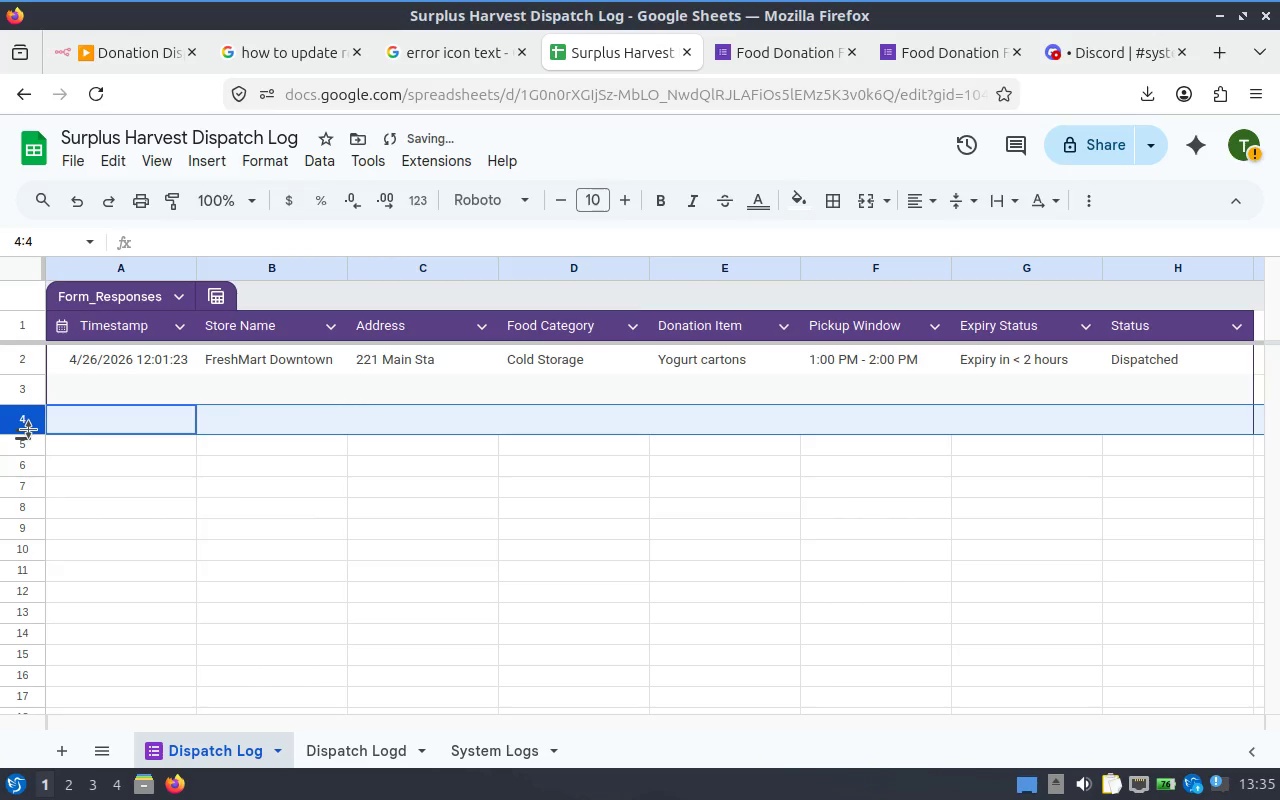 
key(Delete)
 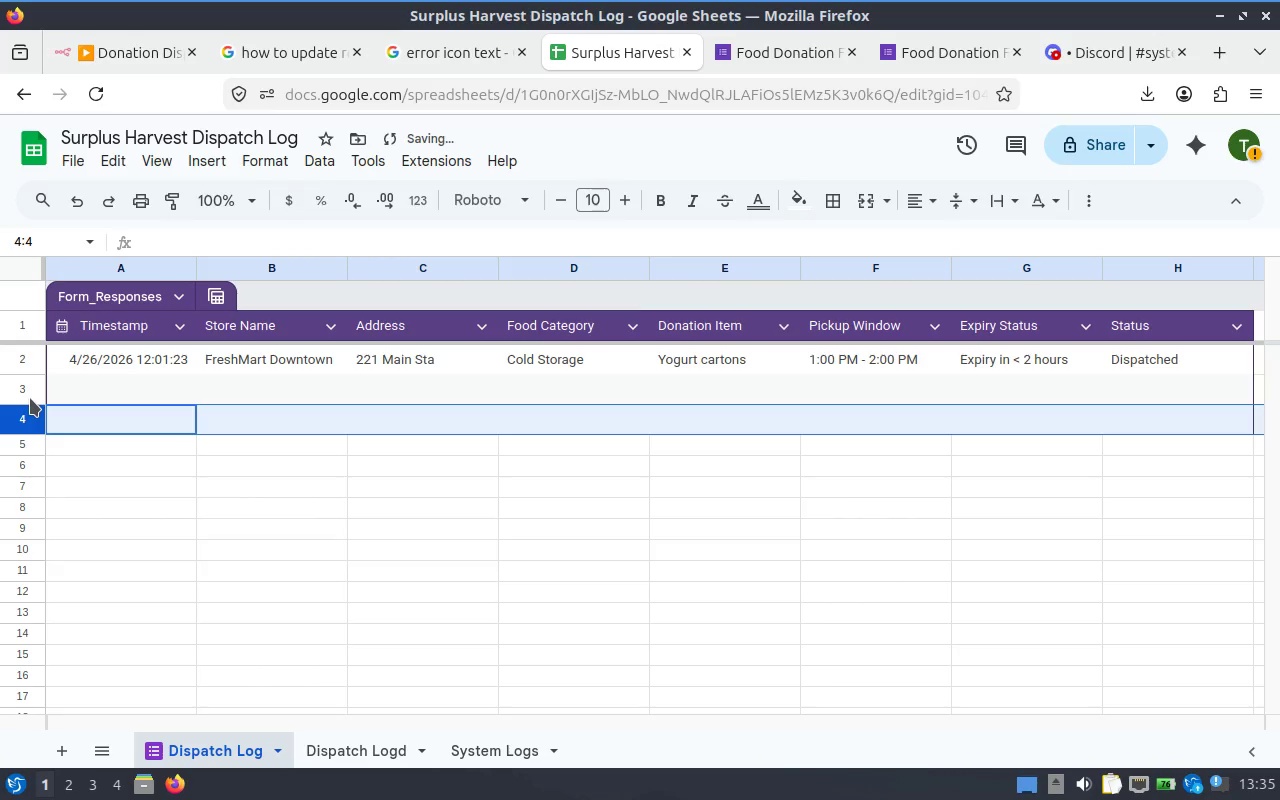 
hold_key(key=ControlLeft, duration=0.67)
left_click([30, 398])
 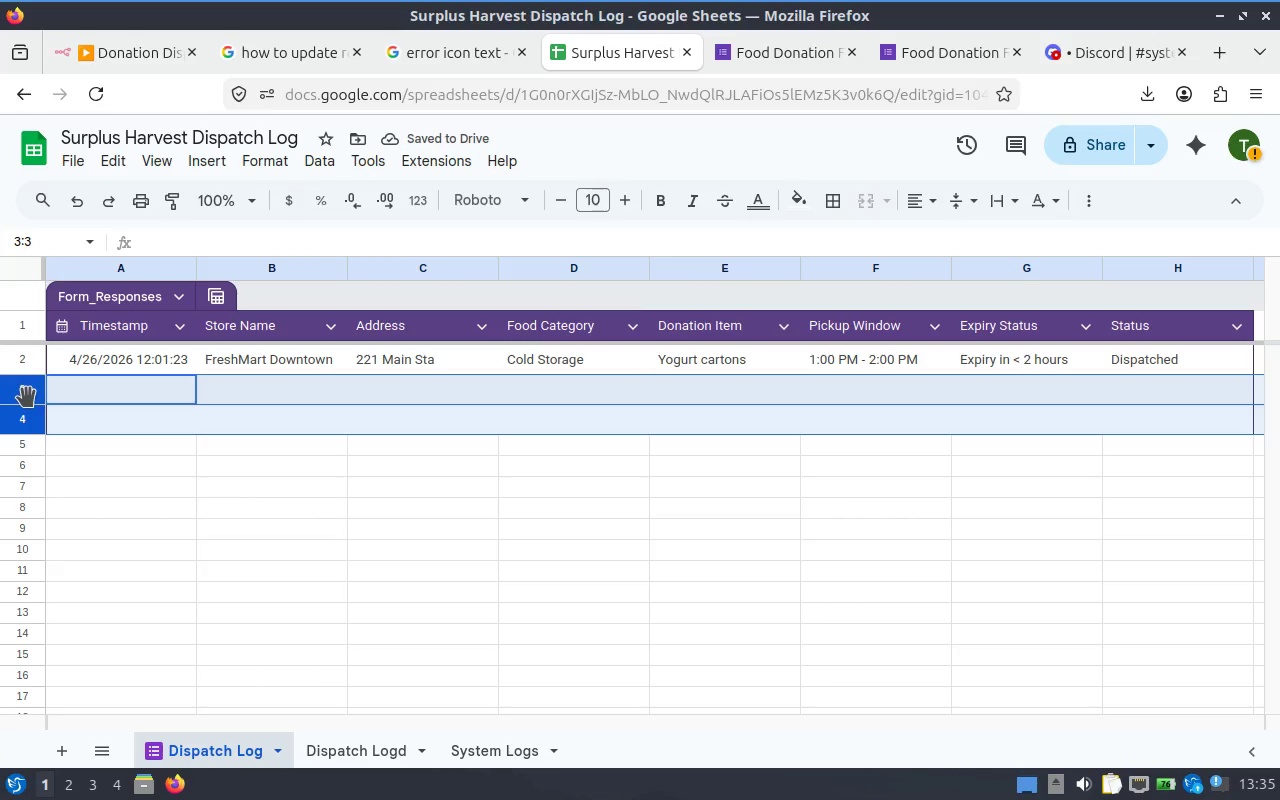 
key(Shift+Delete)
 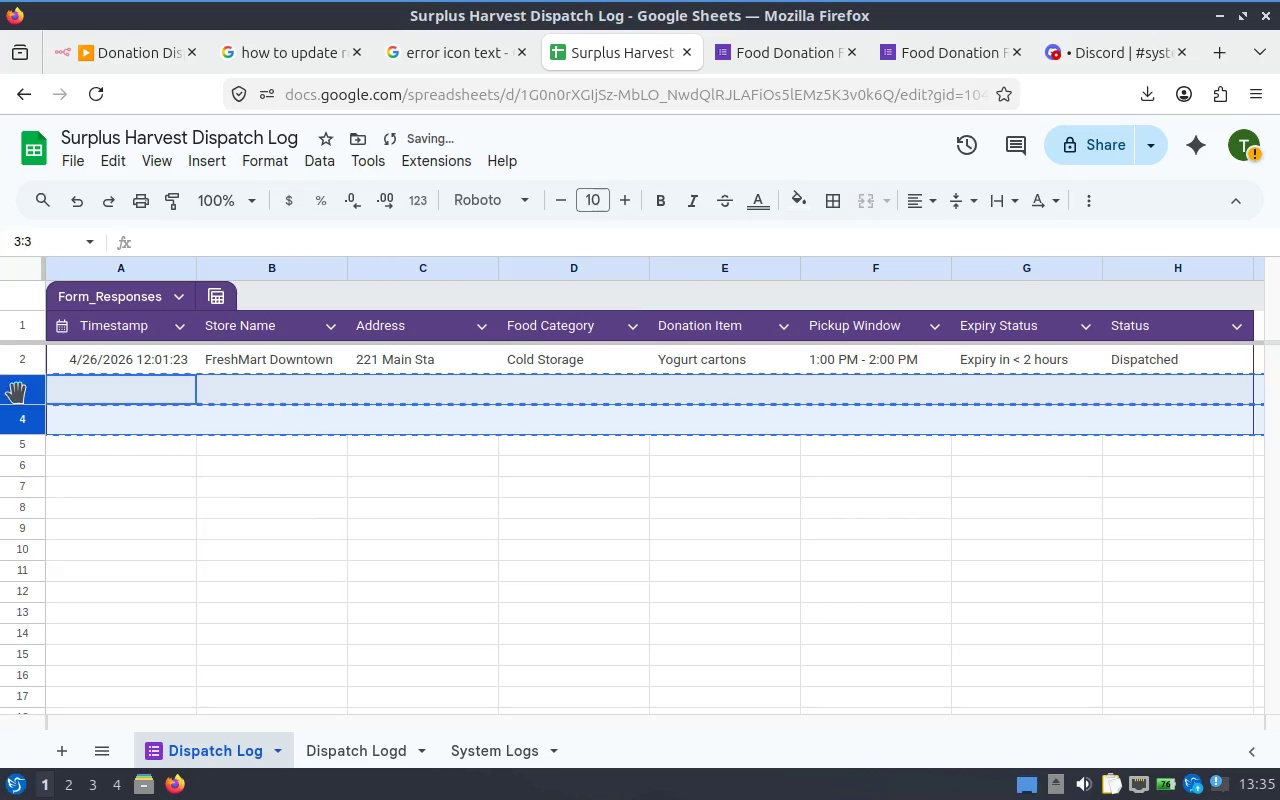 
left_click([441, 510])
 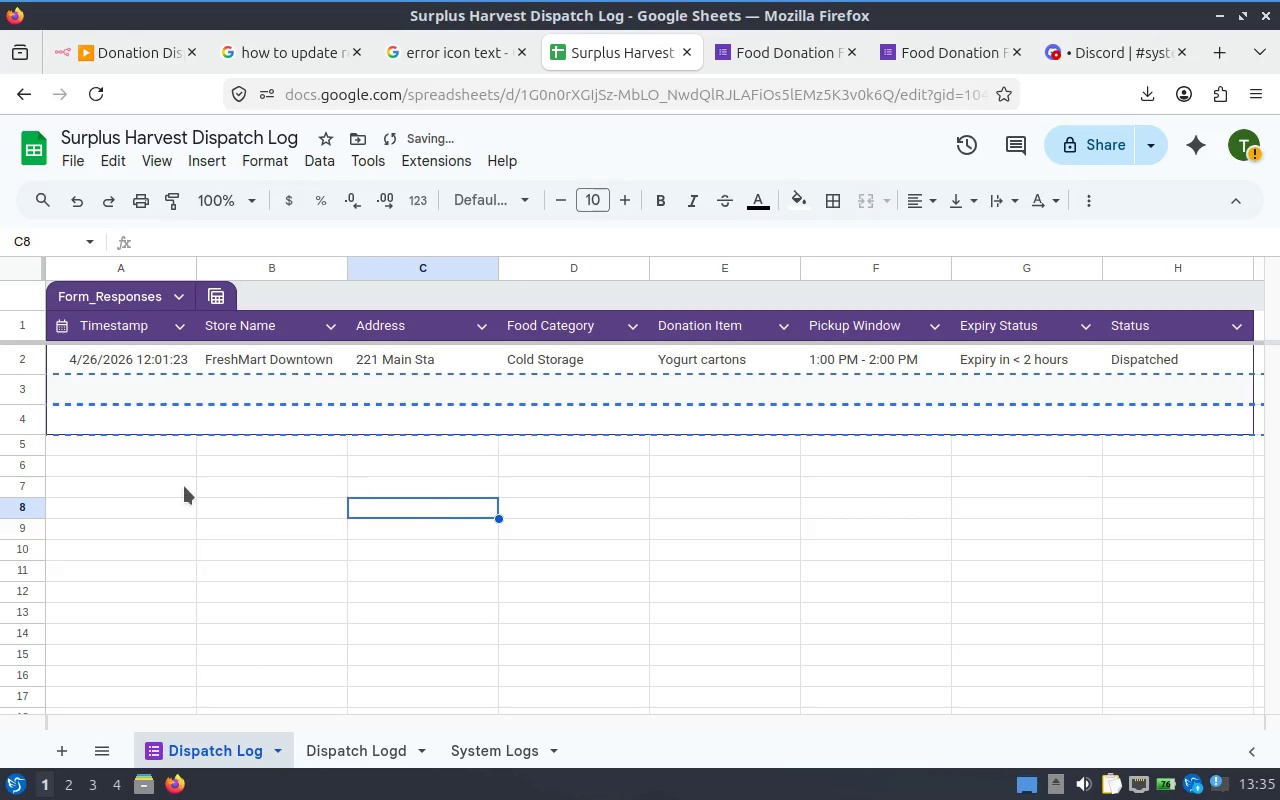 
left_click([185, 486])
 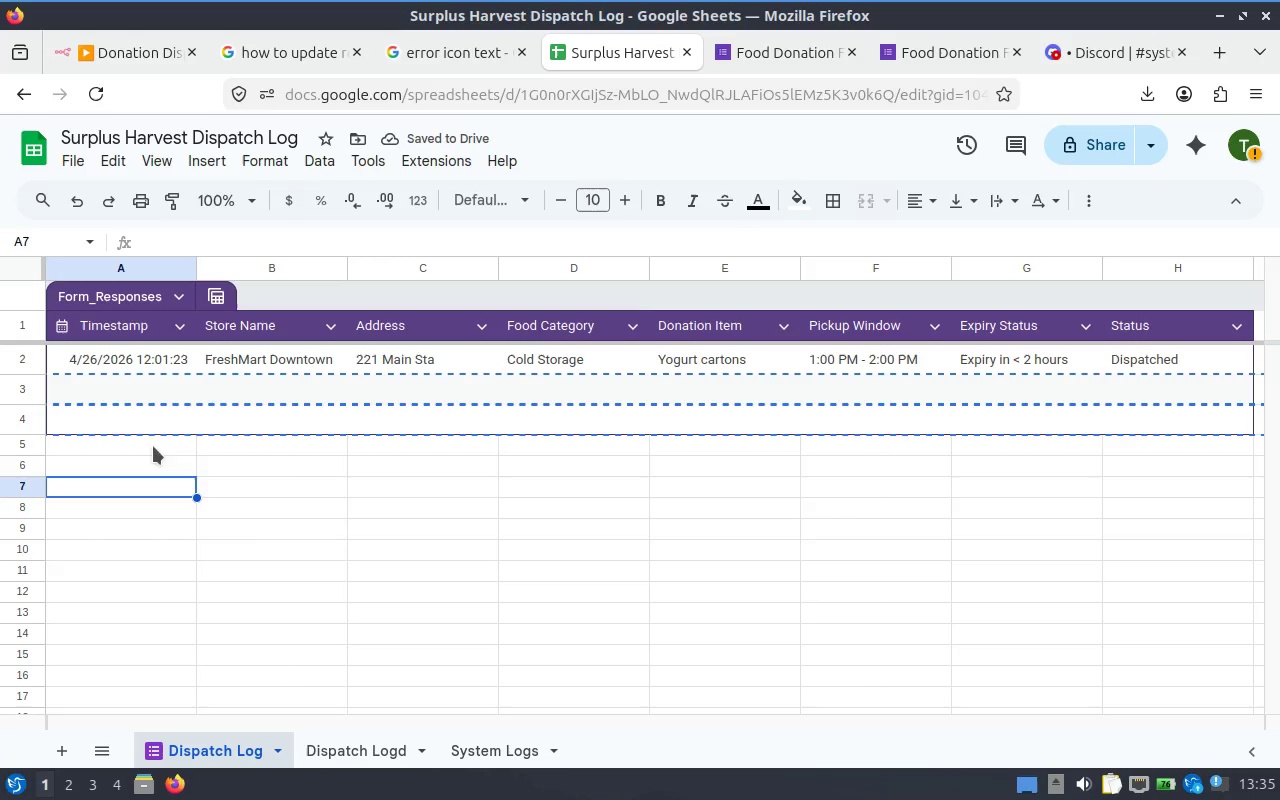 
left_click([138, 428])
 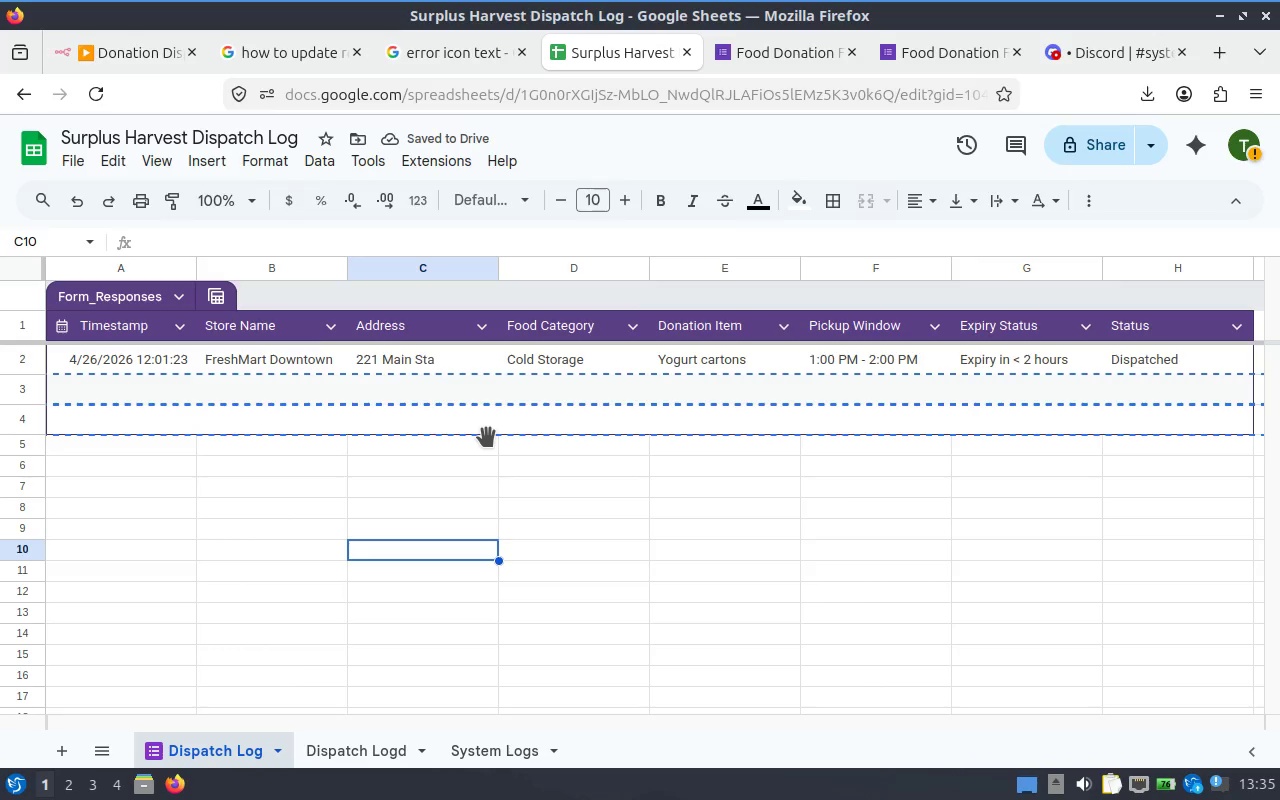 
key(Delete)
 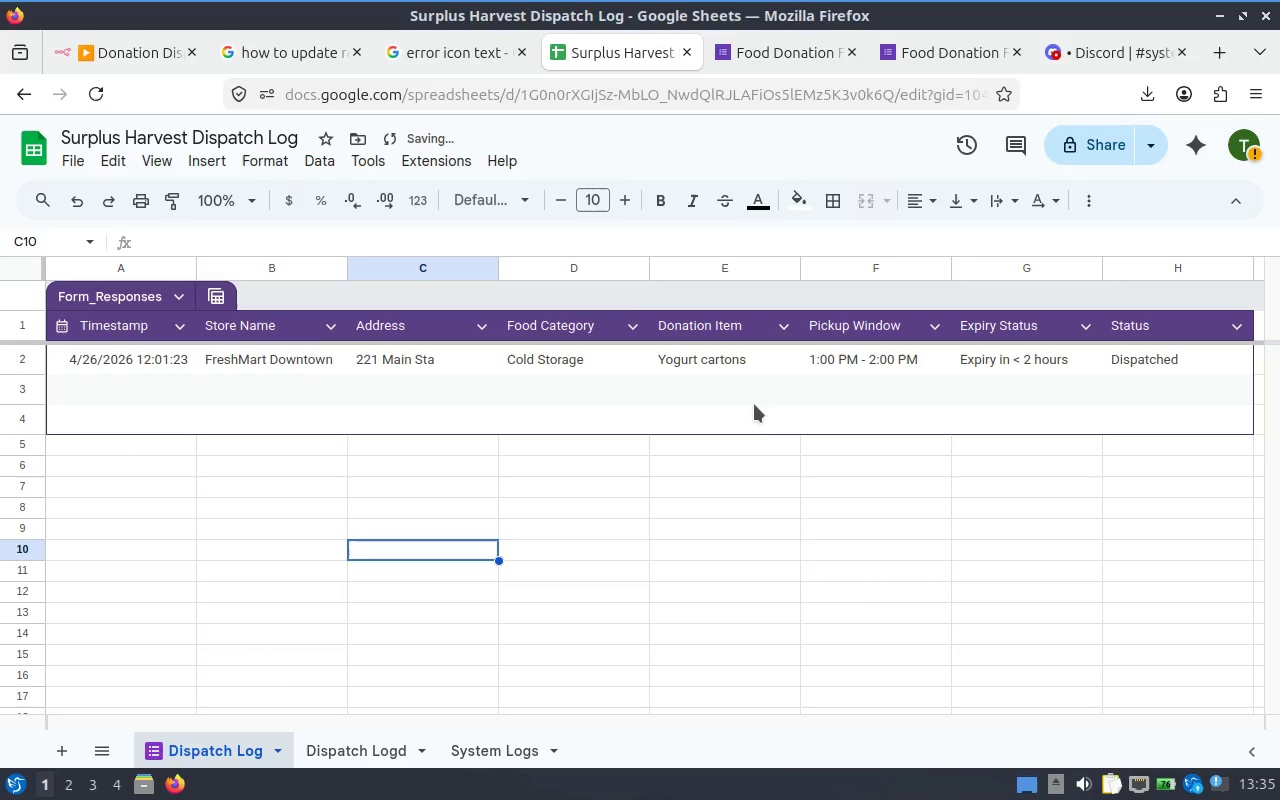 
left_click([751, 436])
 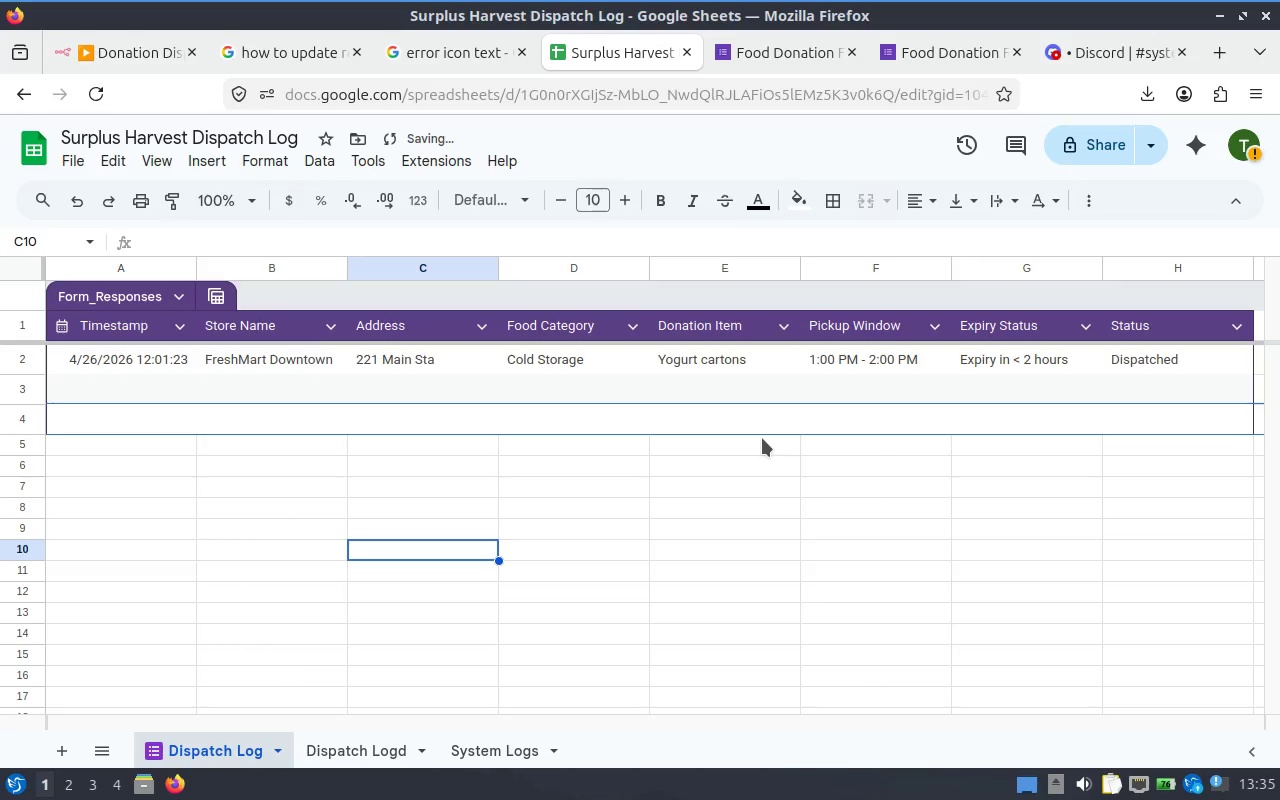 
left_click_drag(start_coordinate=[762, 438], to_coordinate=[763, 432])
 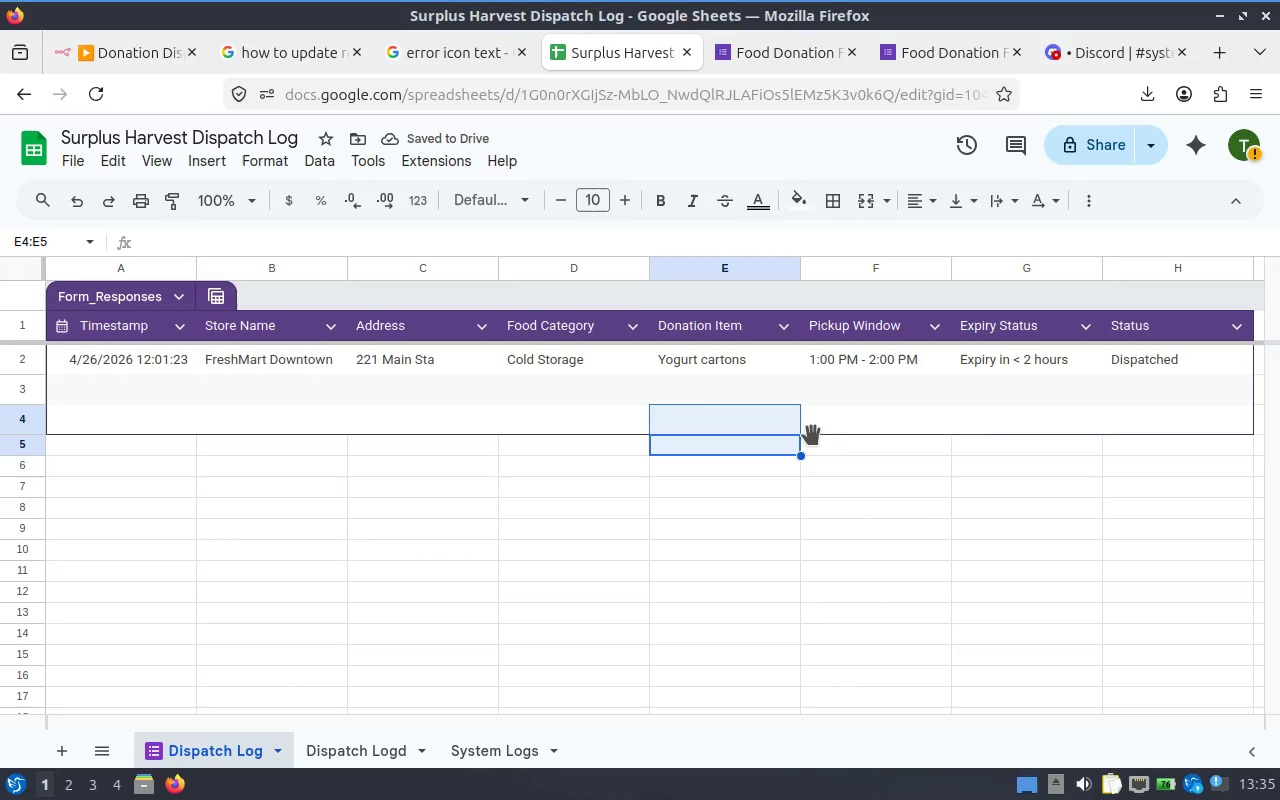 
left_click([815, 435])
 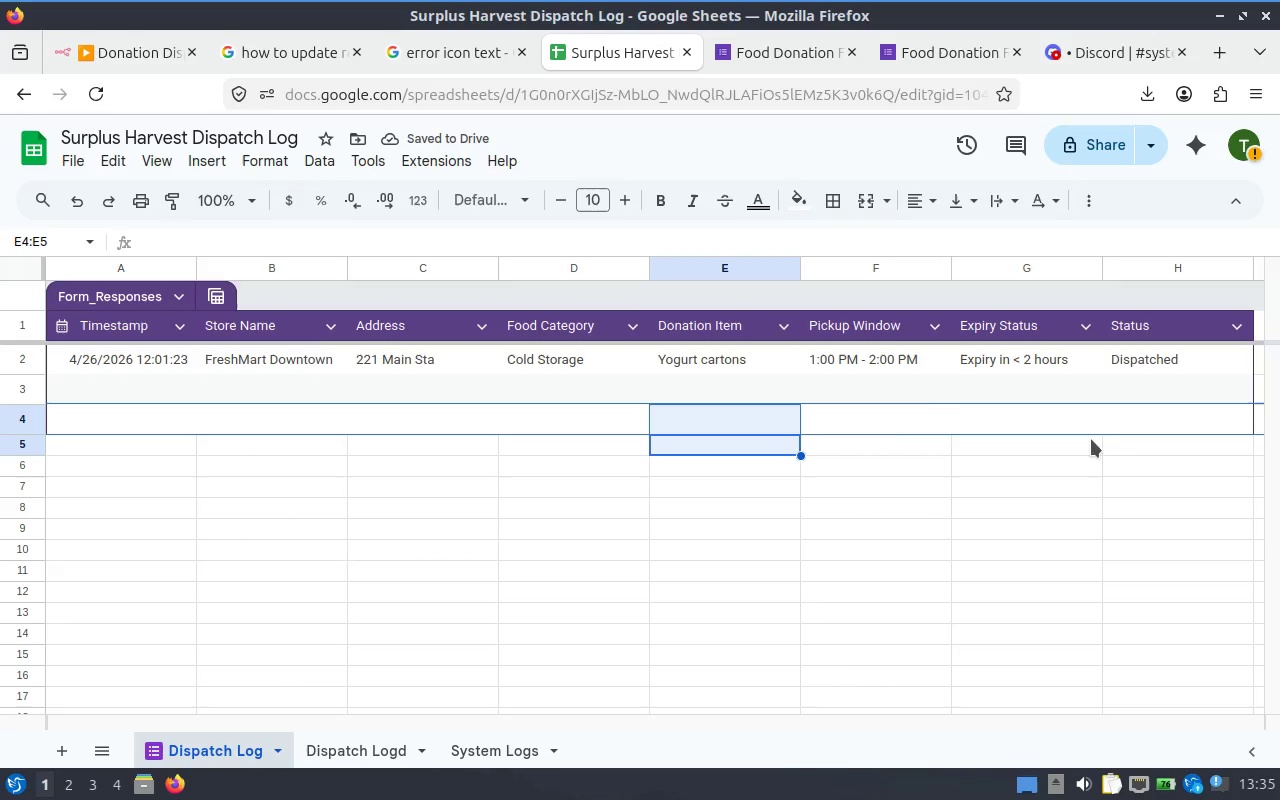 
key(Control+ControlLeft)
 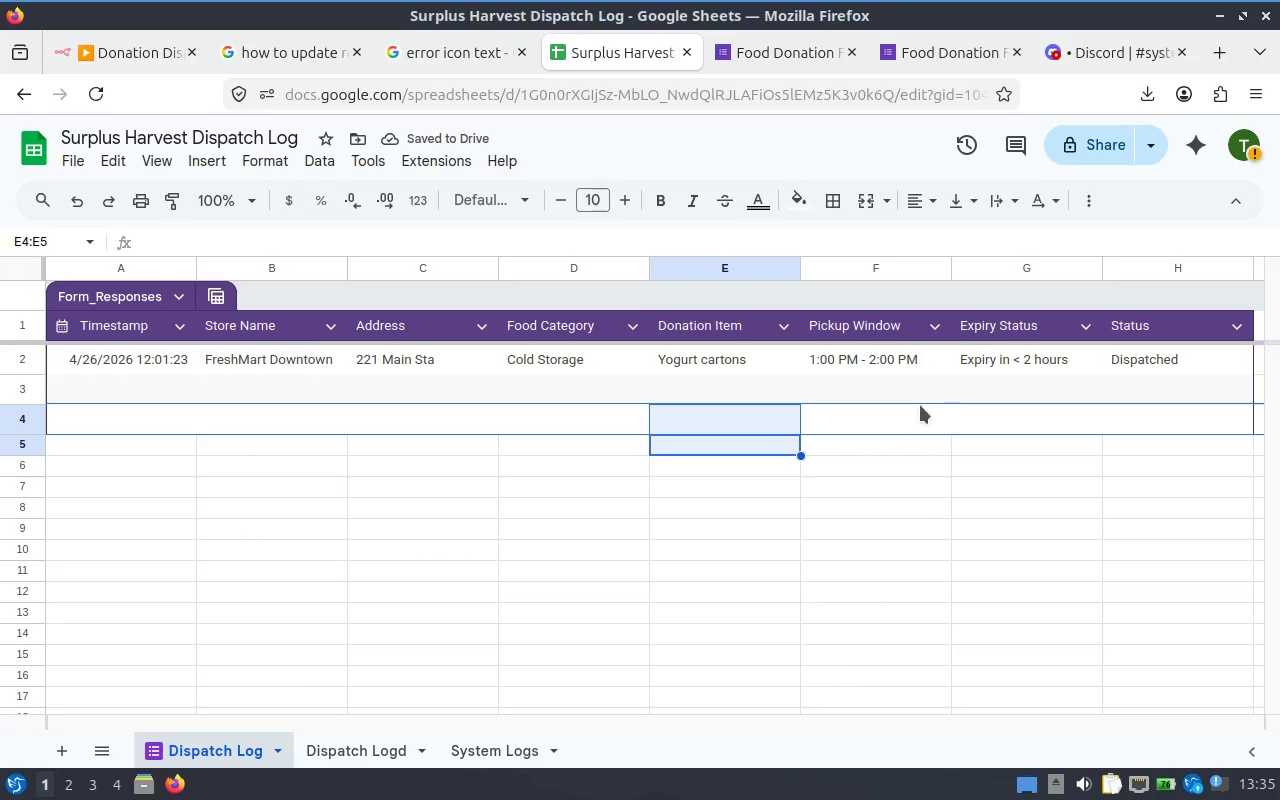 
hold_key(key=ShiftLeft, duration=0.76)
scroll: coordinate [915, 405], scroll_direction: down, amount: 3.0
 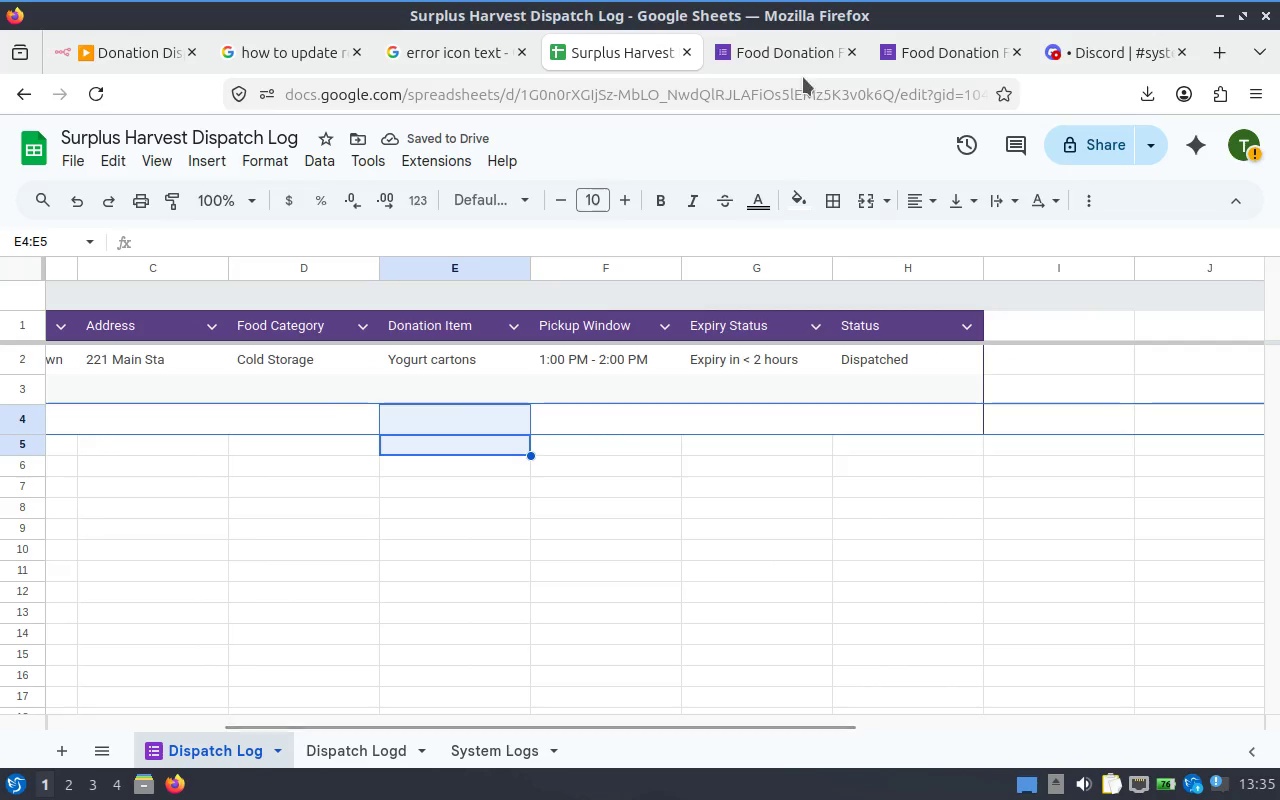 
left_click([776, 66])
 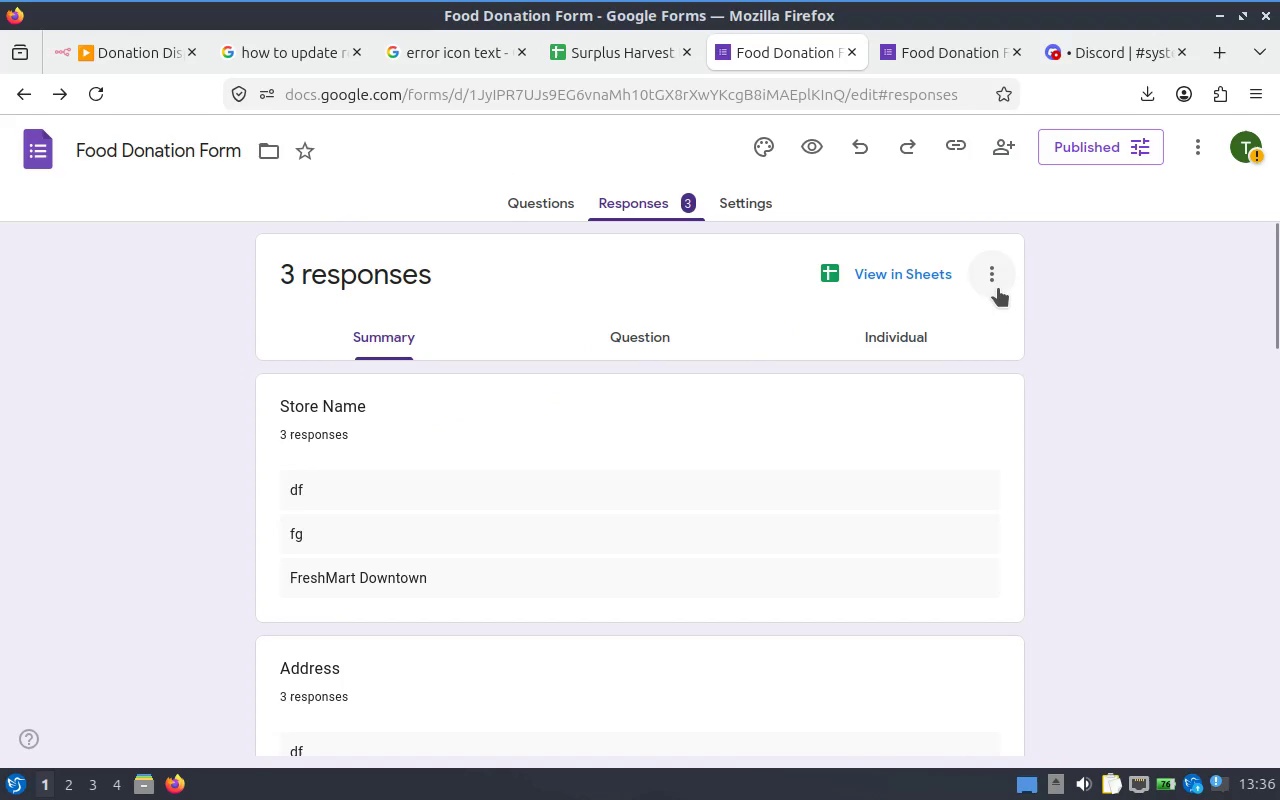 
left_click([996, 281])
 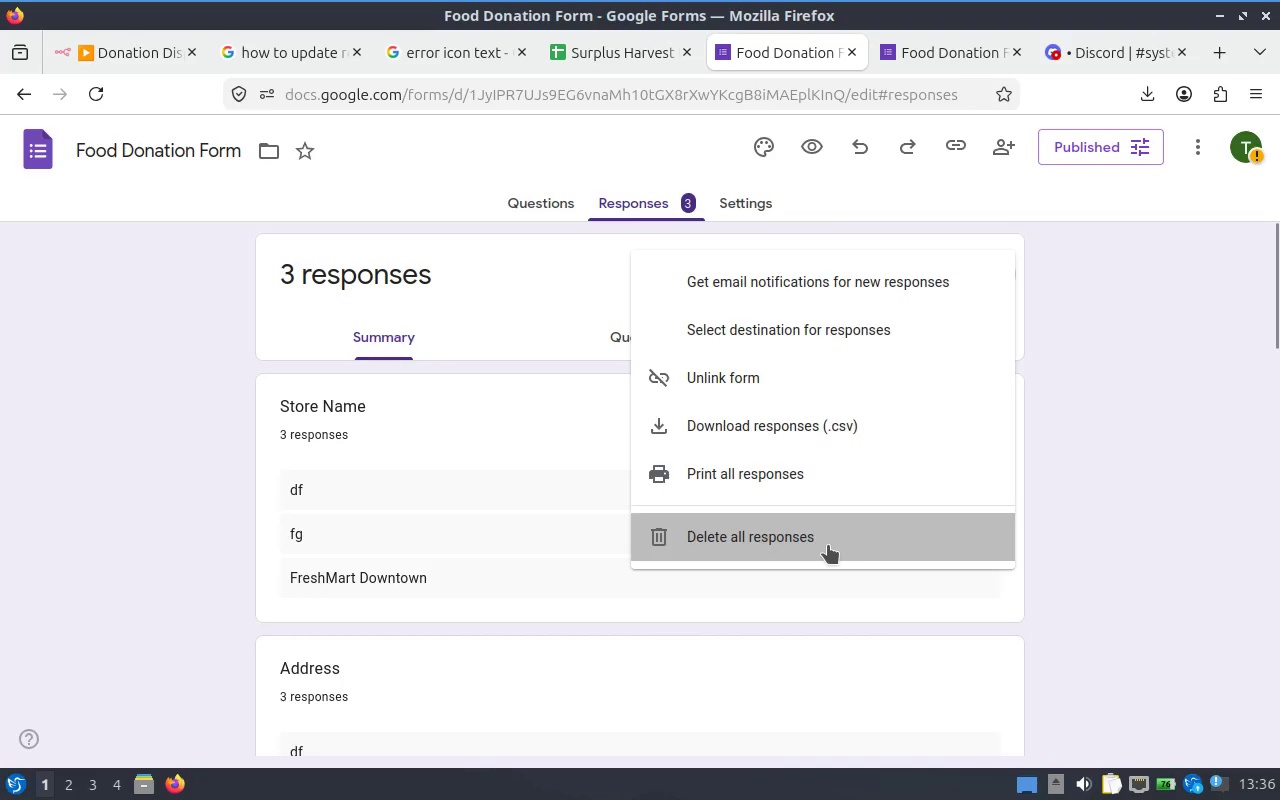 
left_click([795, 516])
 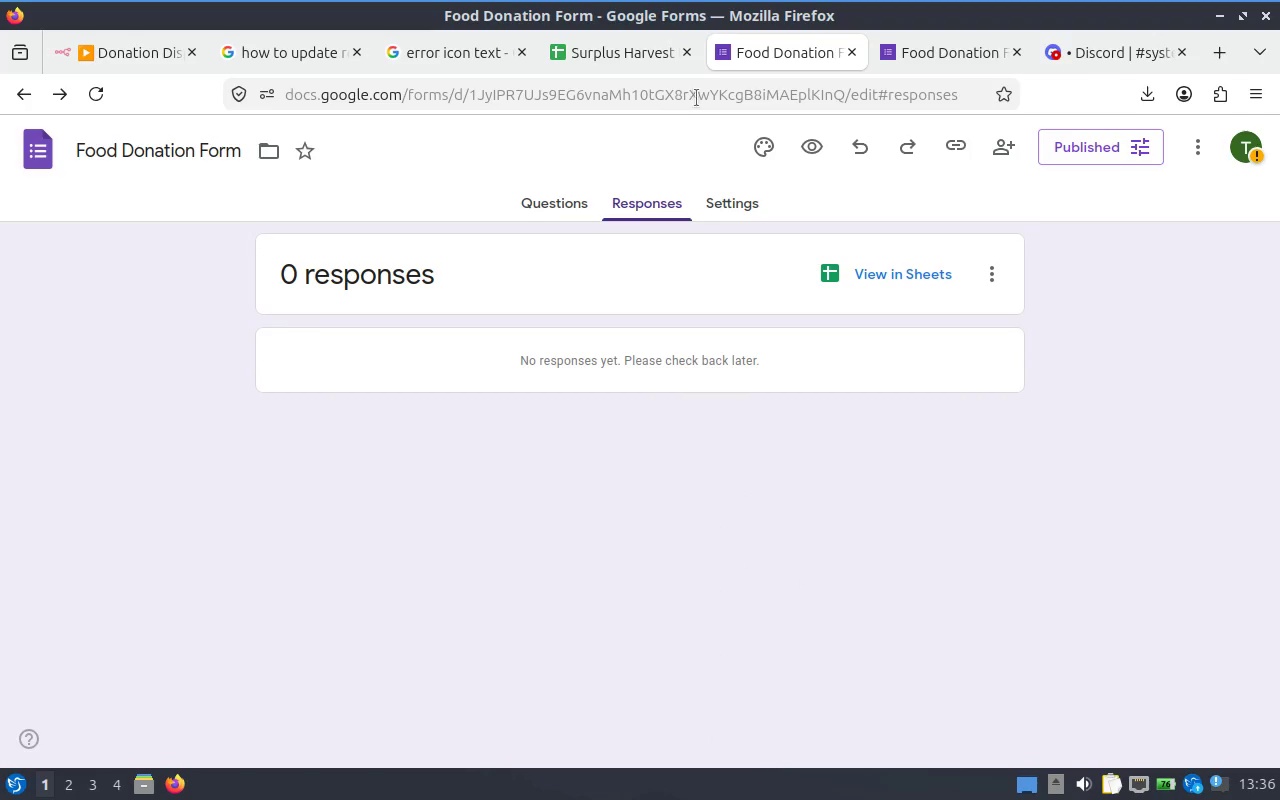 
left_click([640, 45])
 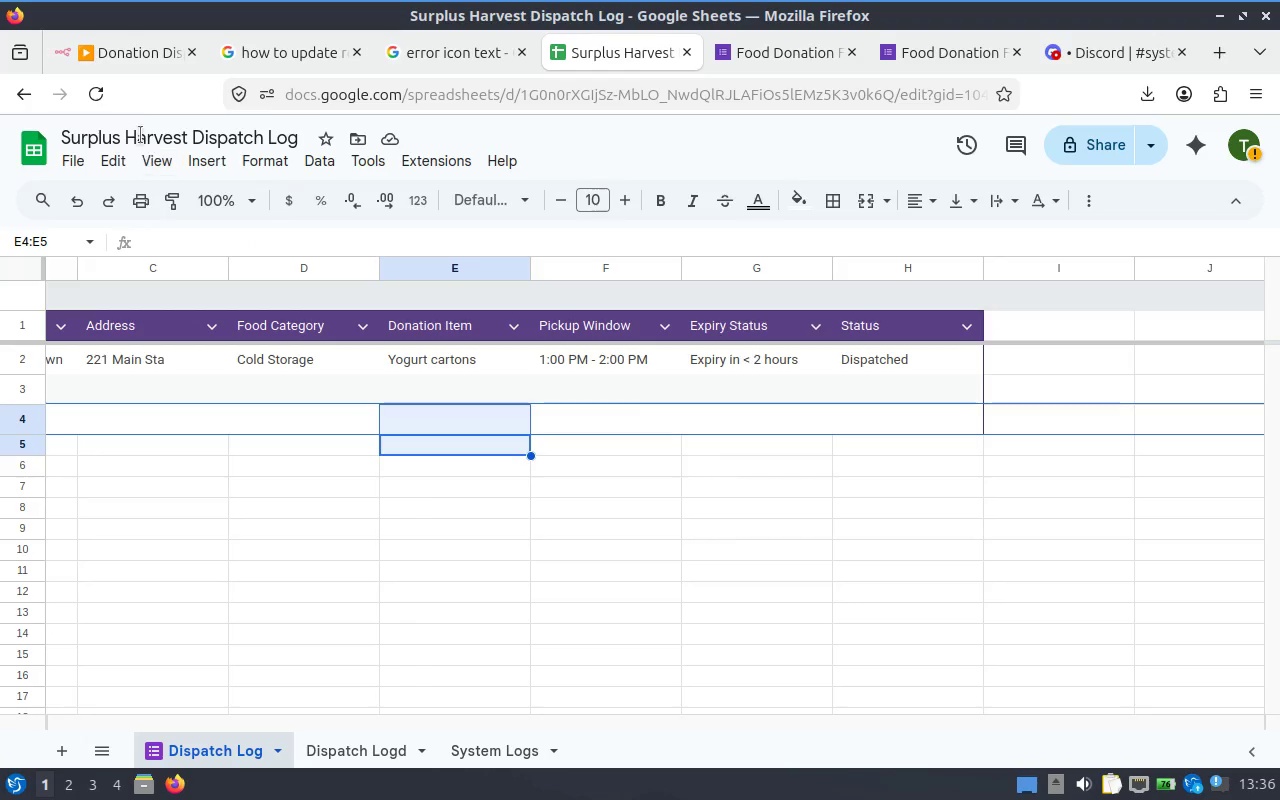 
left_click([97, 102])
 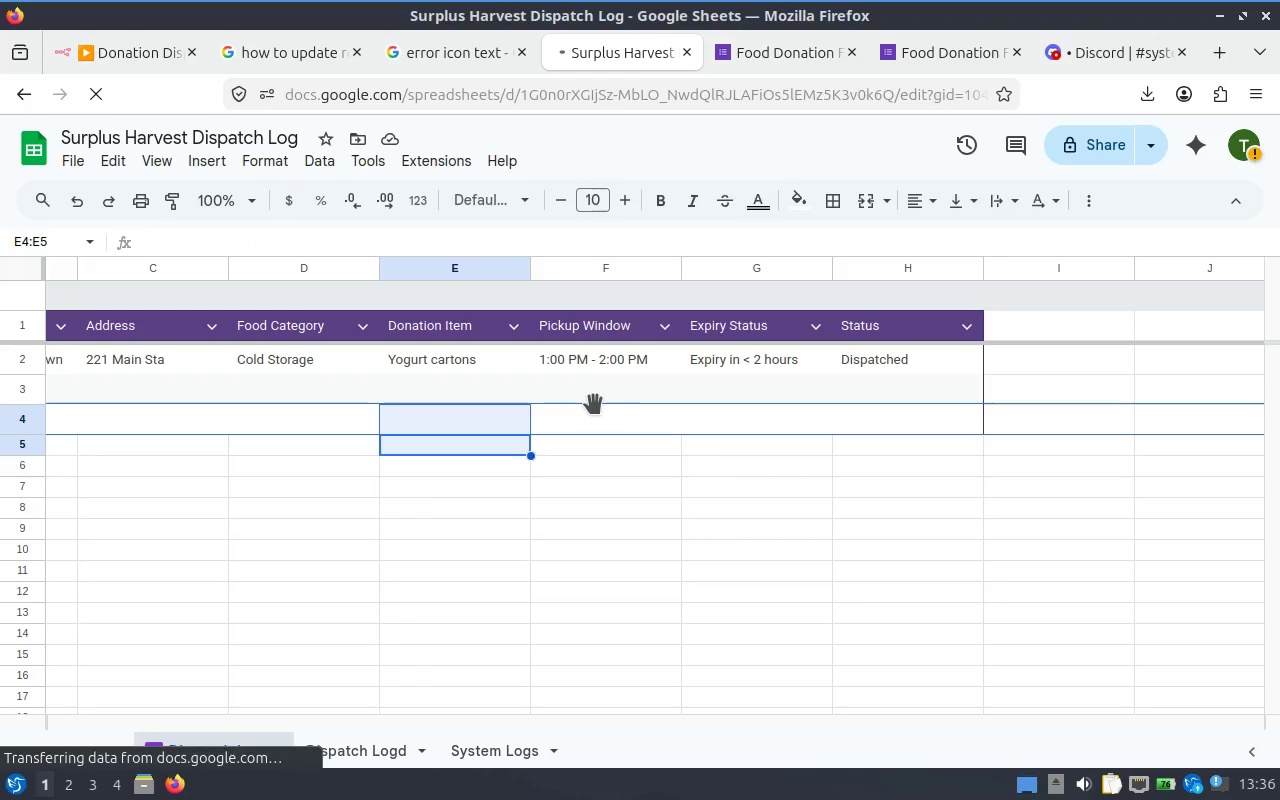 
hold_key(key=ShiftLeft, duration=0.93)
scroll: coordinate [745, 431], scroll_direction: up, amount: 3.0
 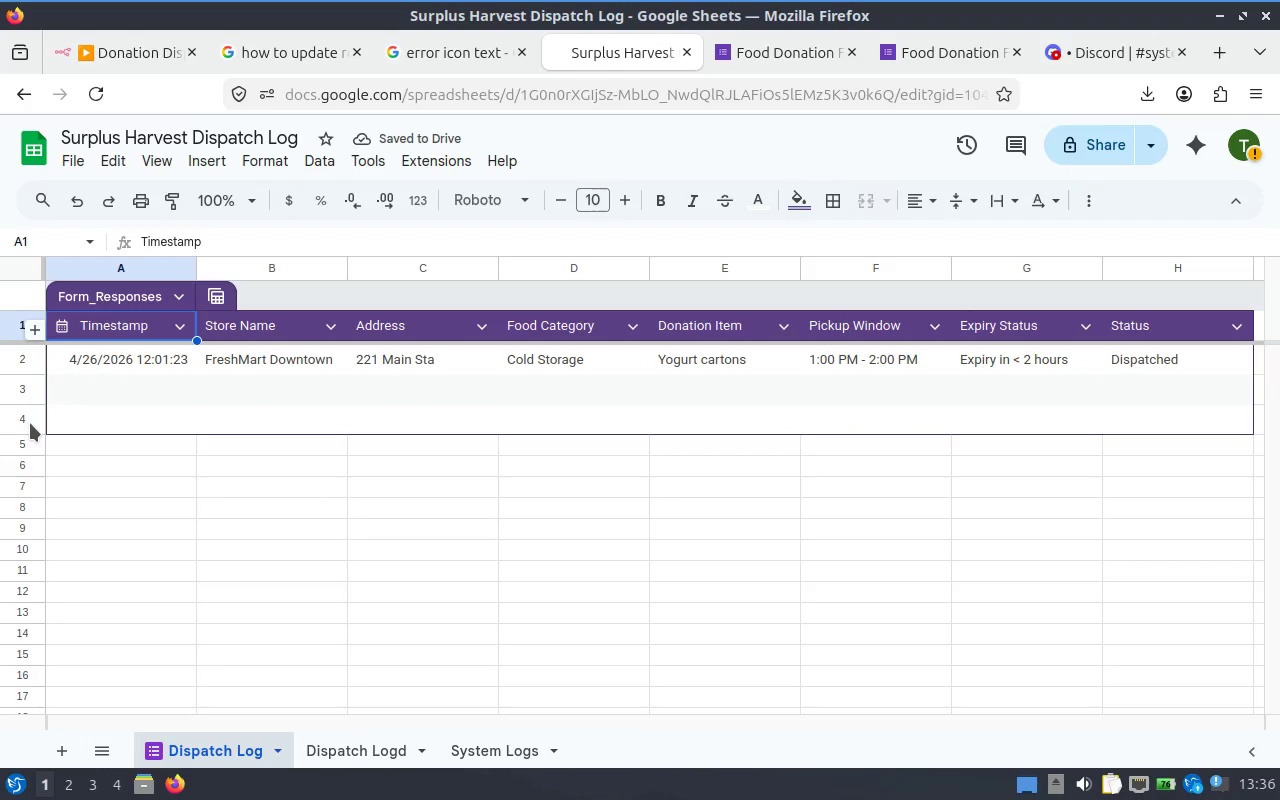 
hold_key(key=ShiftLeft, duration=3.06)
left_click([31, 397])
 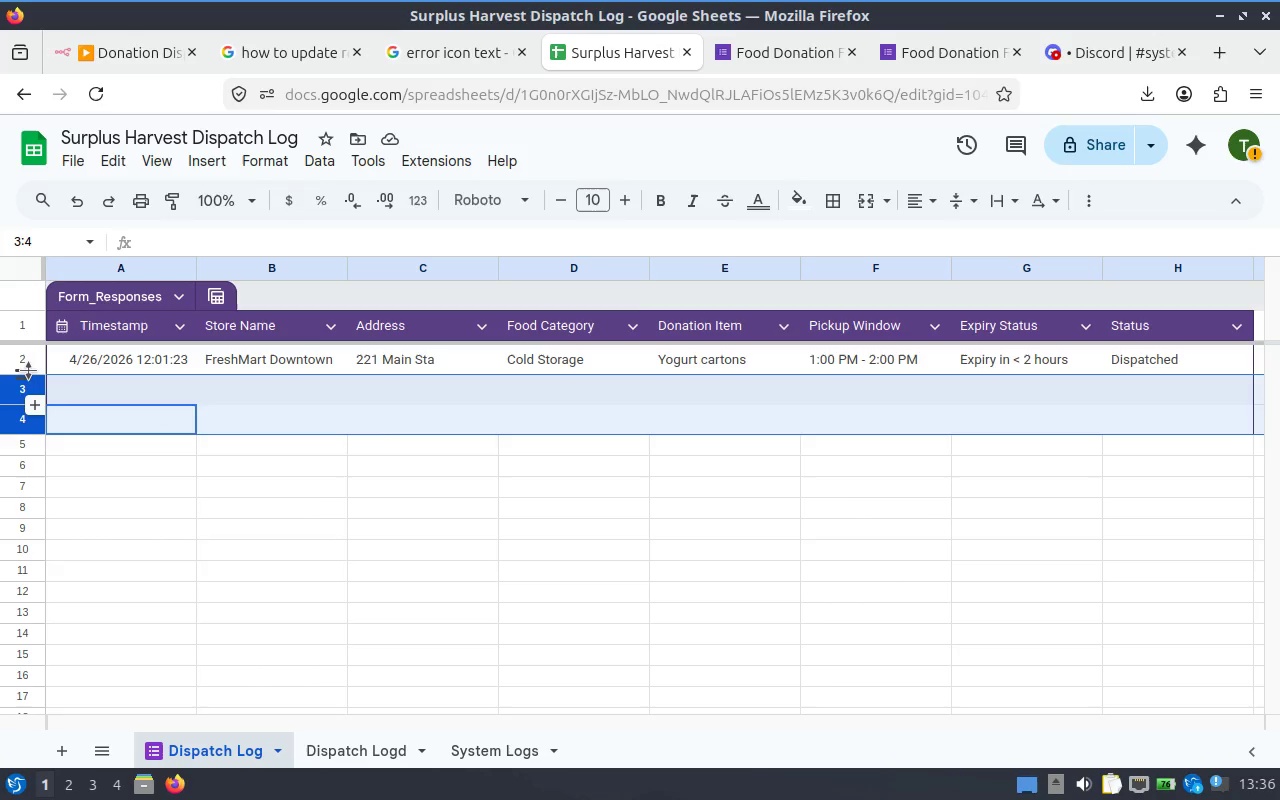 
left_click([27, 371])
 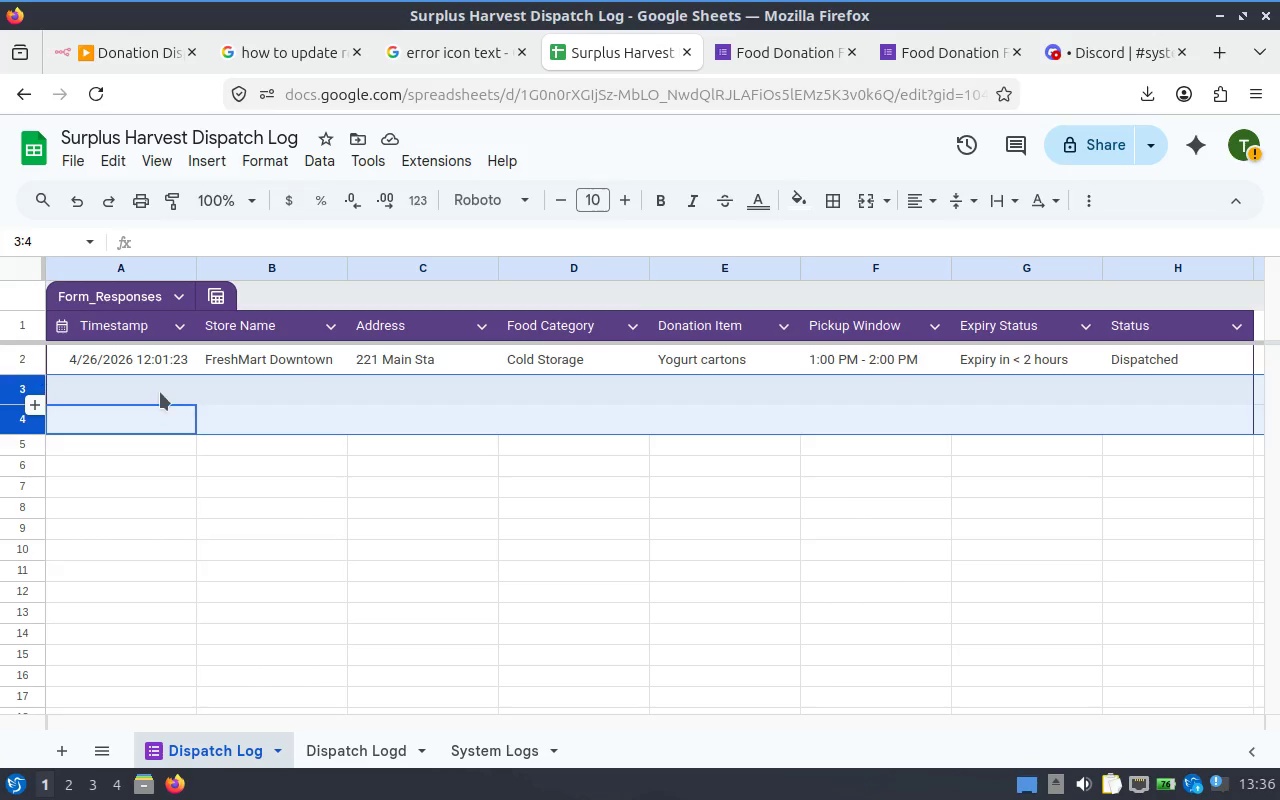 
hold_key(key=ShiftLeft, duration=1.44)
left_click([39, 367])
 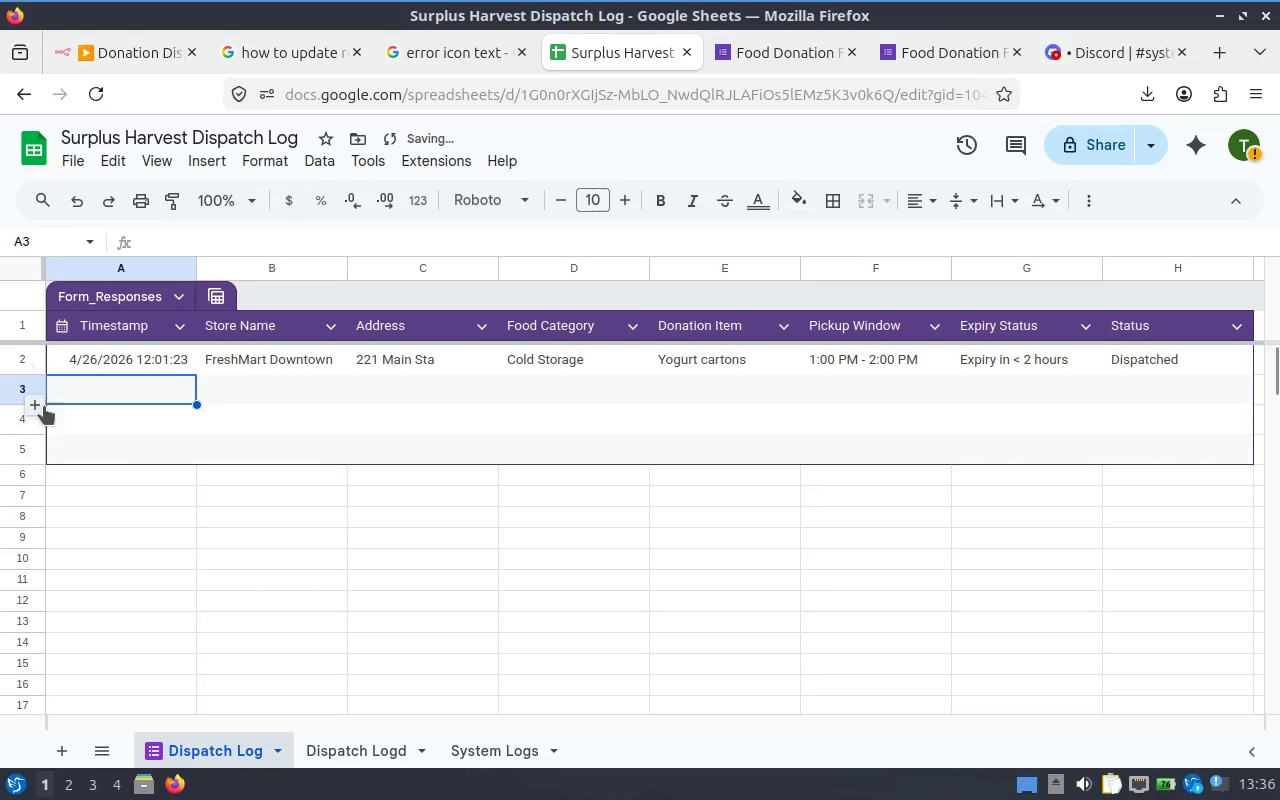 
left_click([211, 481])
 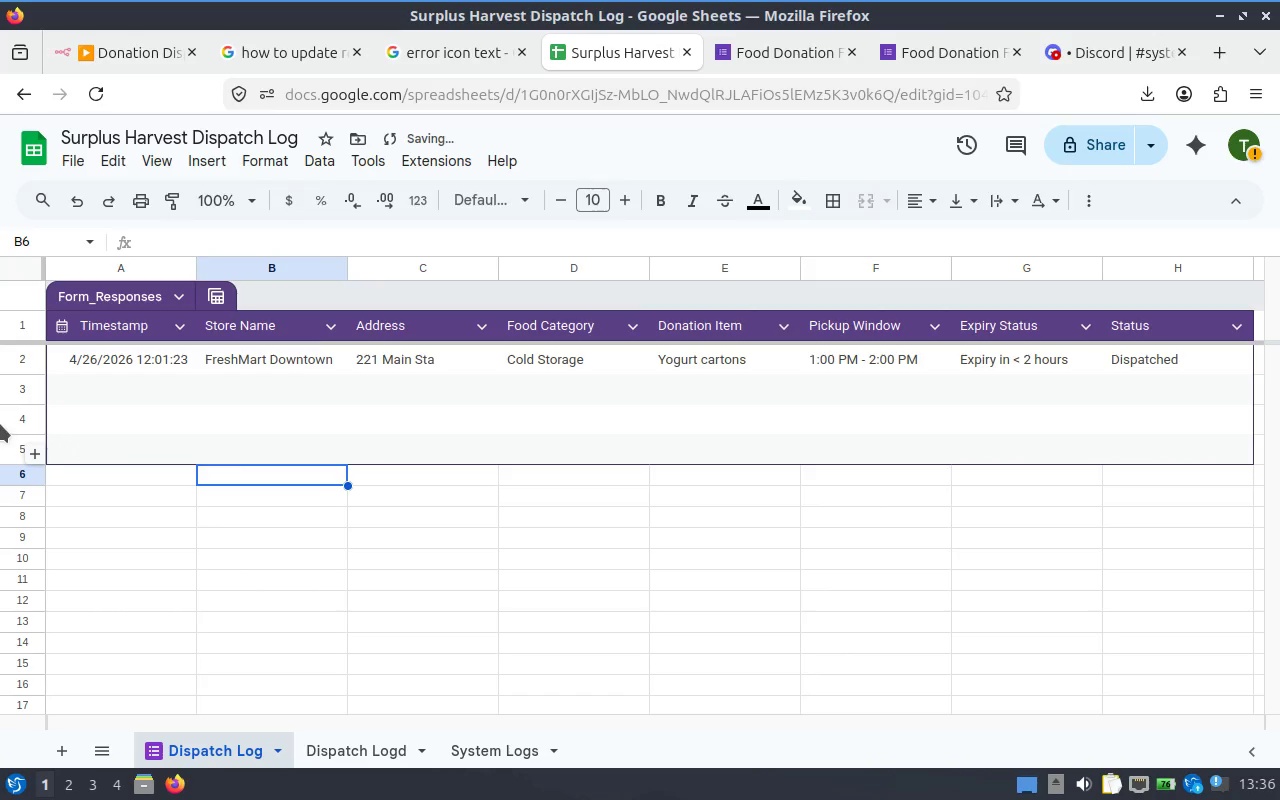 
hold_key(key=ShiftLeft, duration=2.52)
left_click([18, 449])
 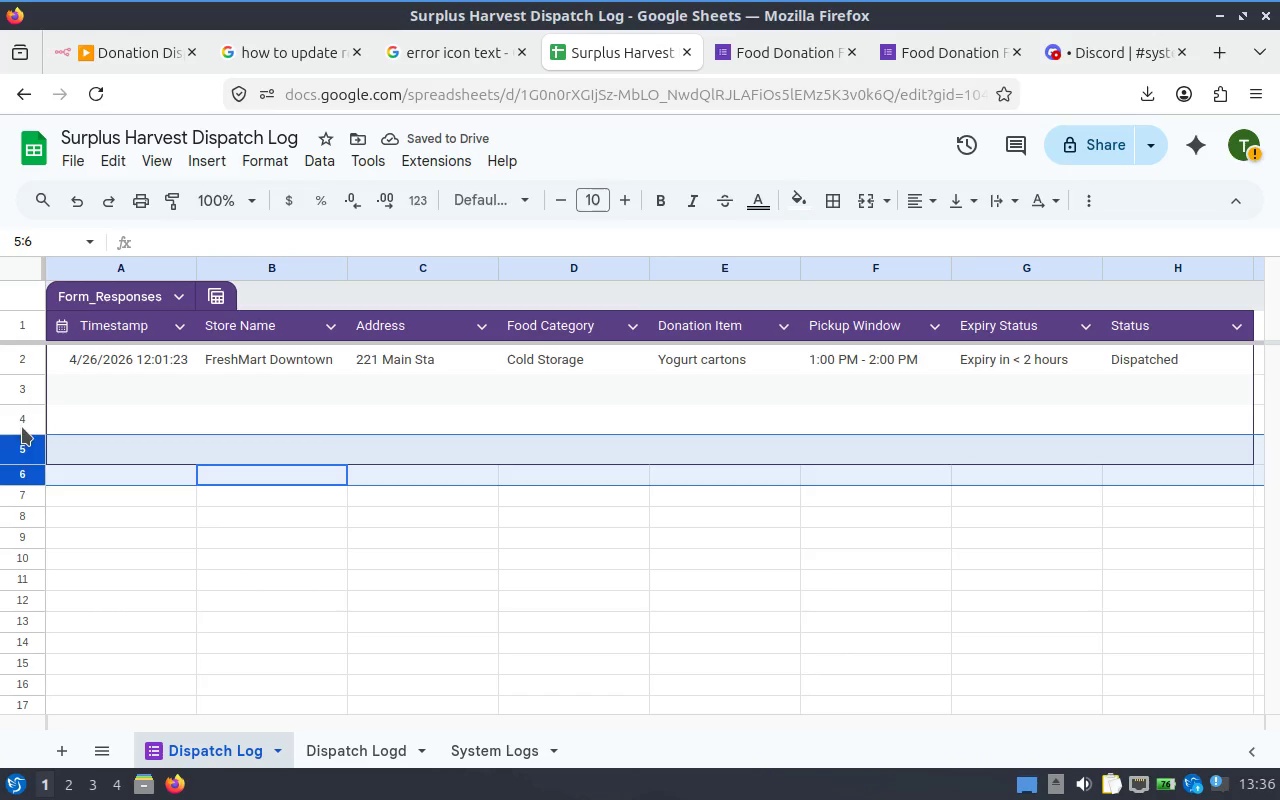 
left_click([22, 427])
 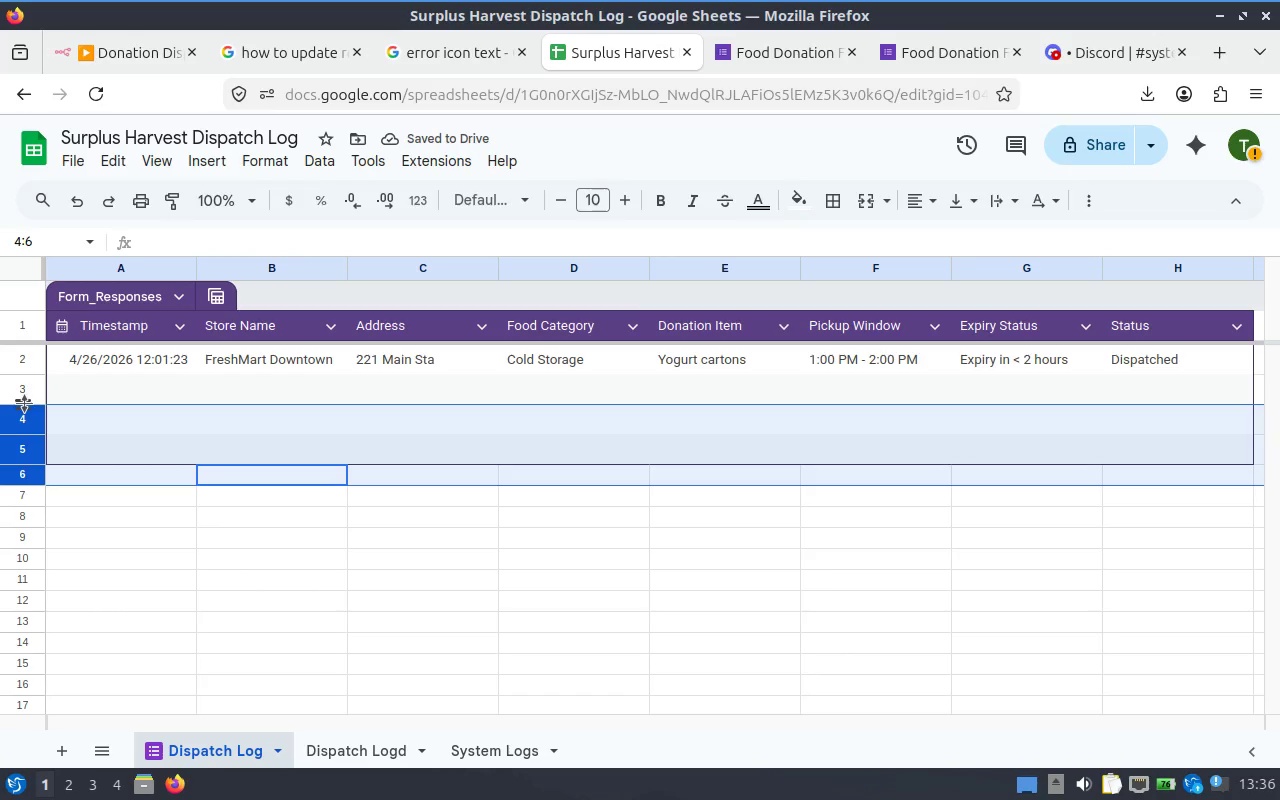 
left_click([24, 404])
 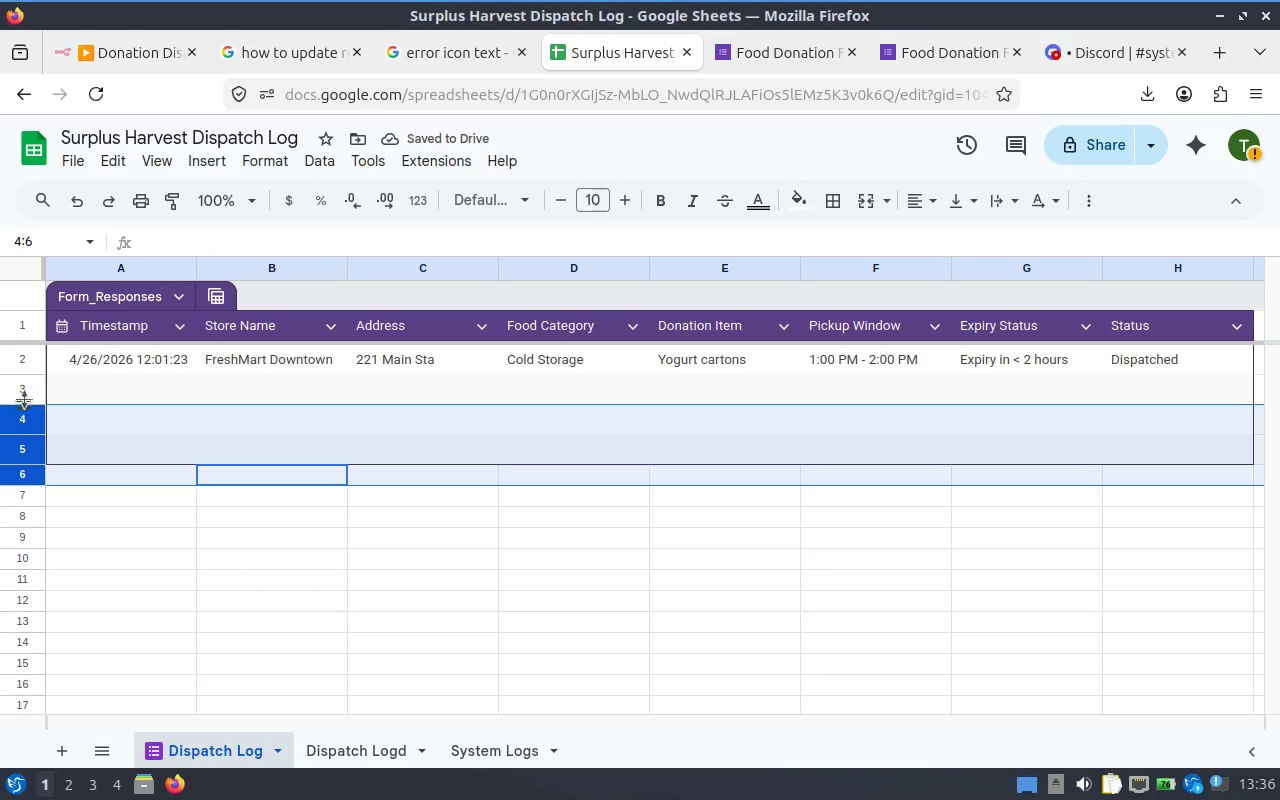 
left_click([24, 392])
 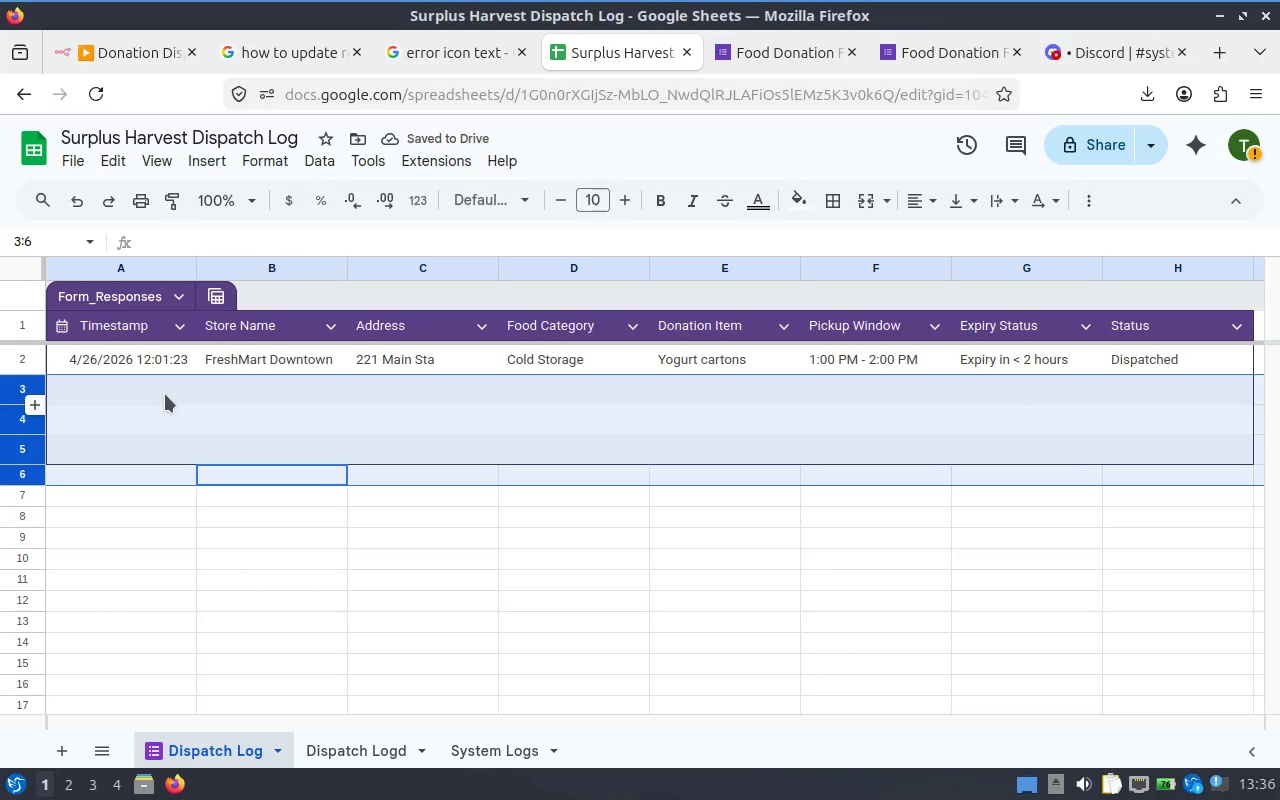 
key(Delete)
 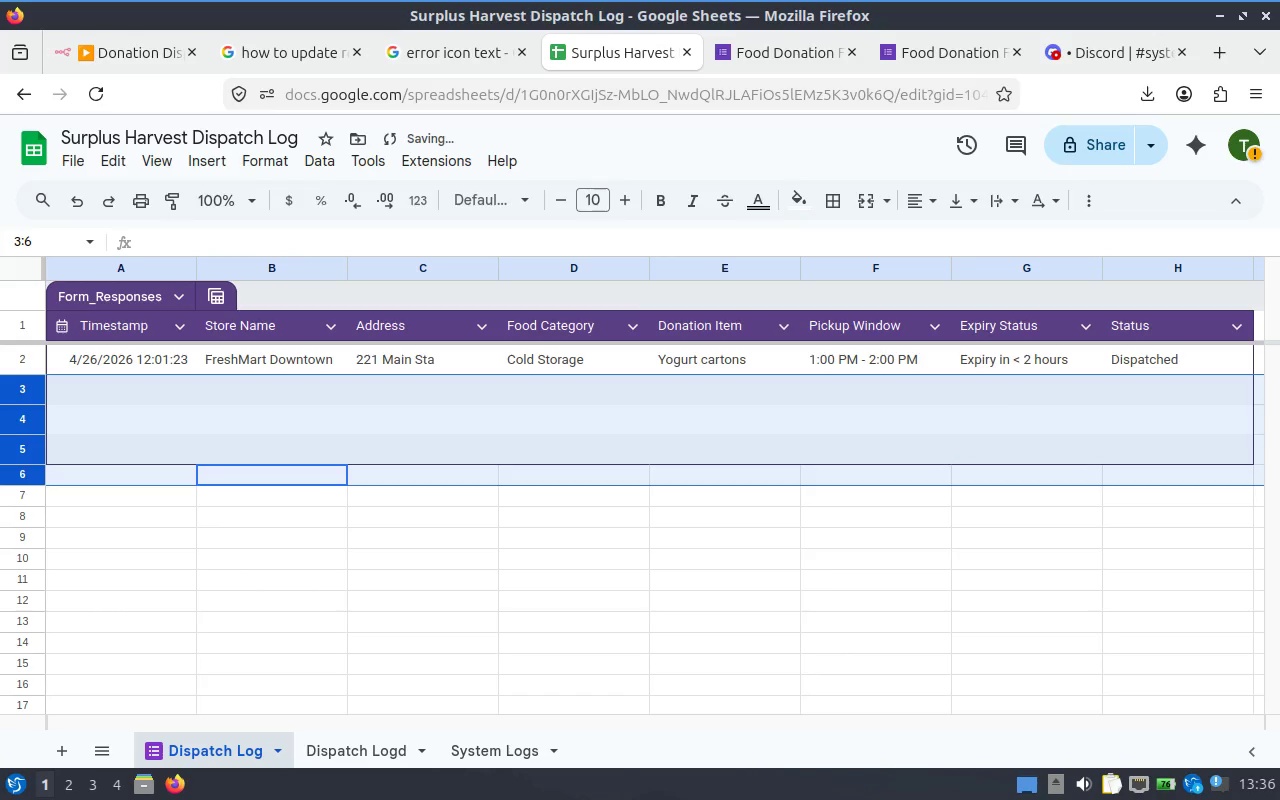 
key(Shift+Delete)
 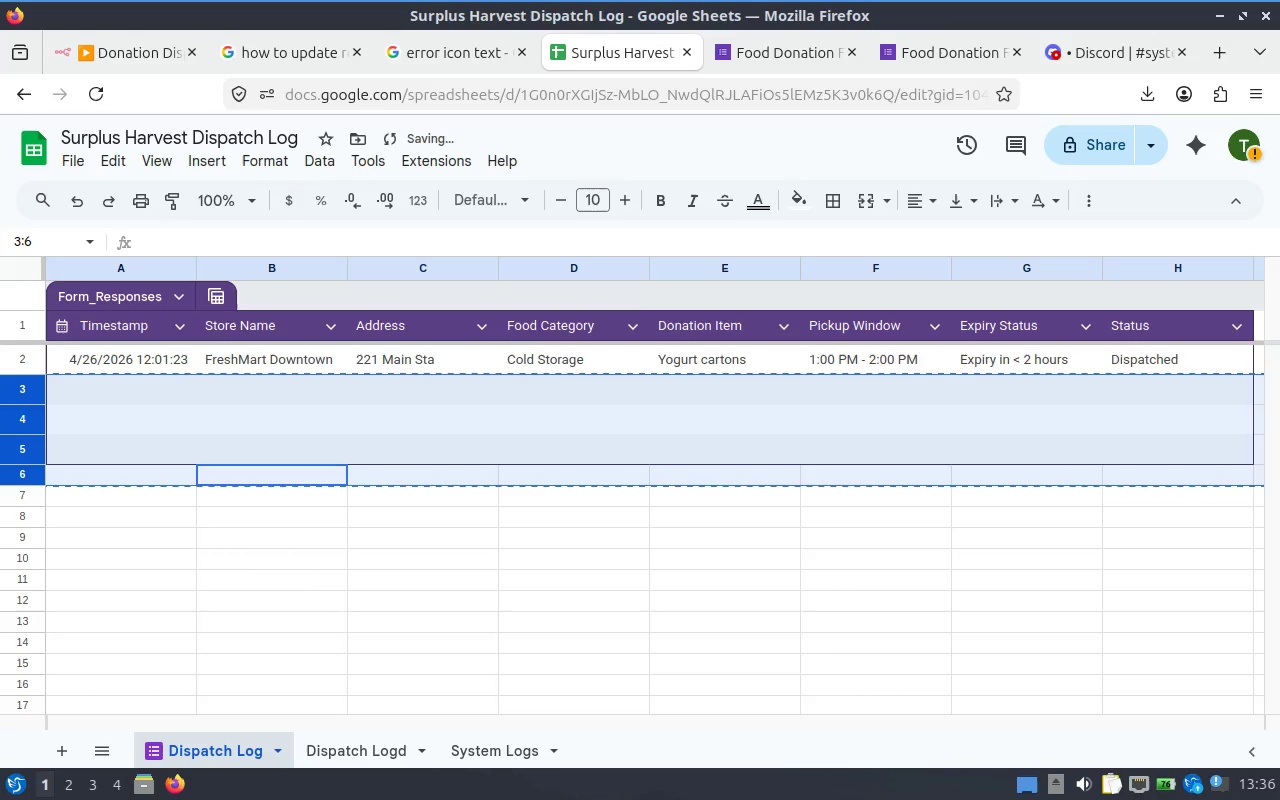 
key(Control+Z)
 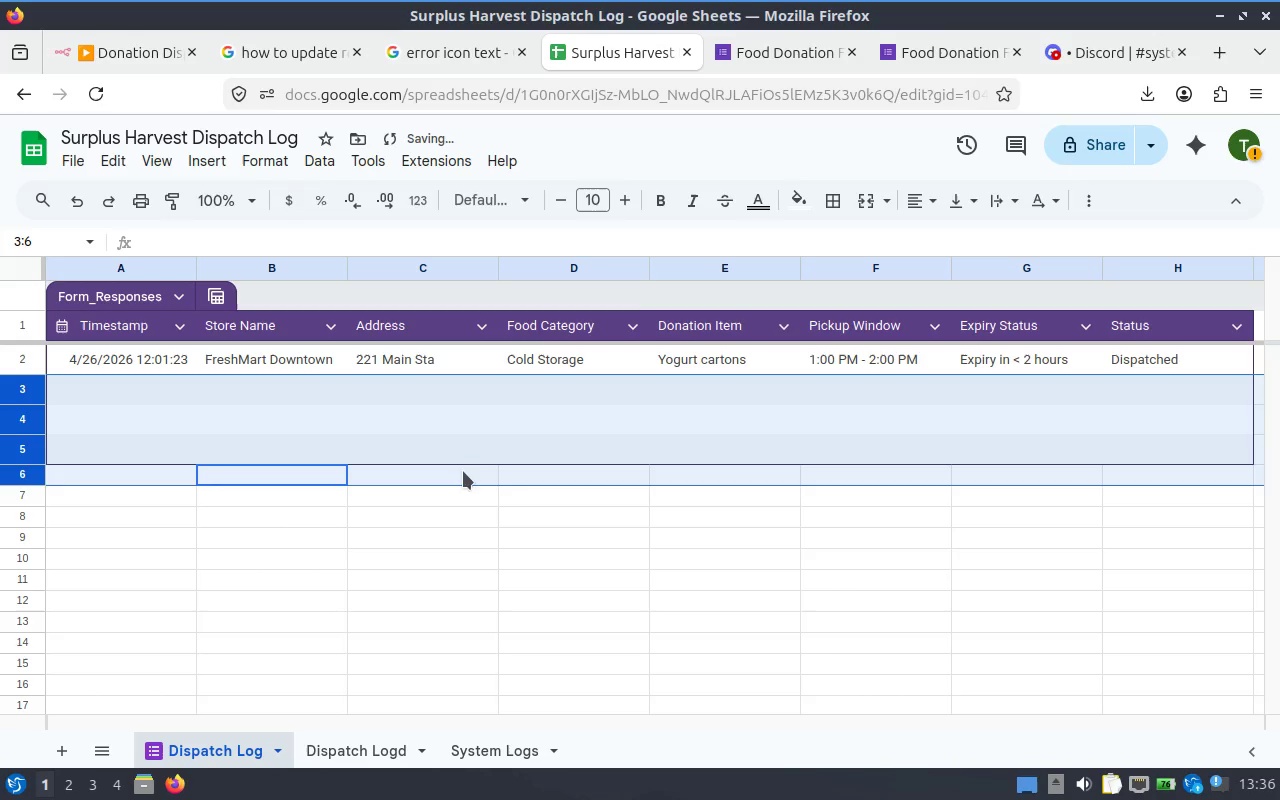 
key(Control+Z)
 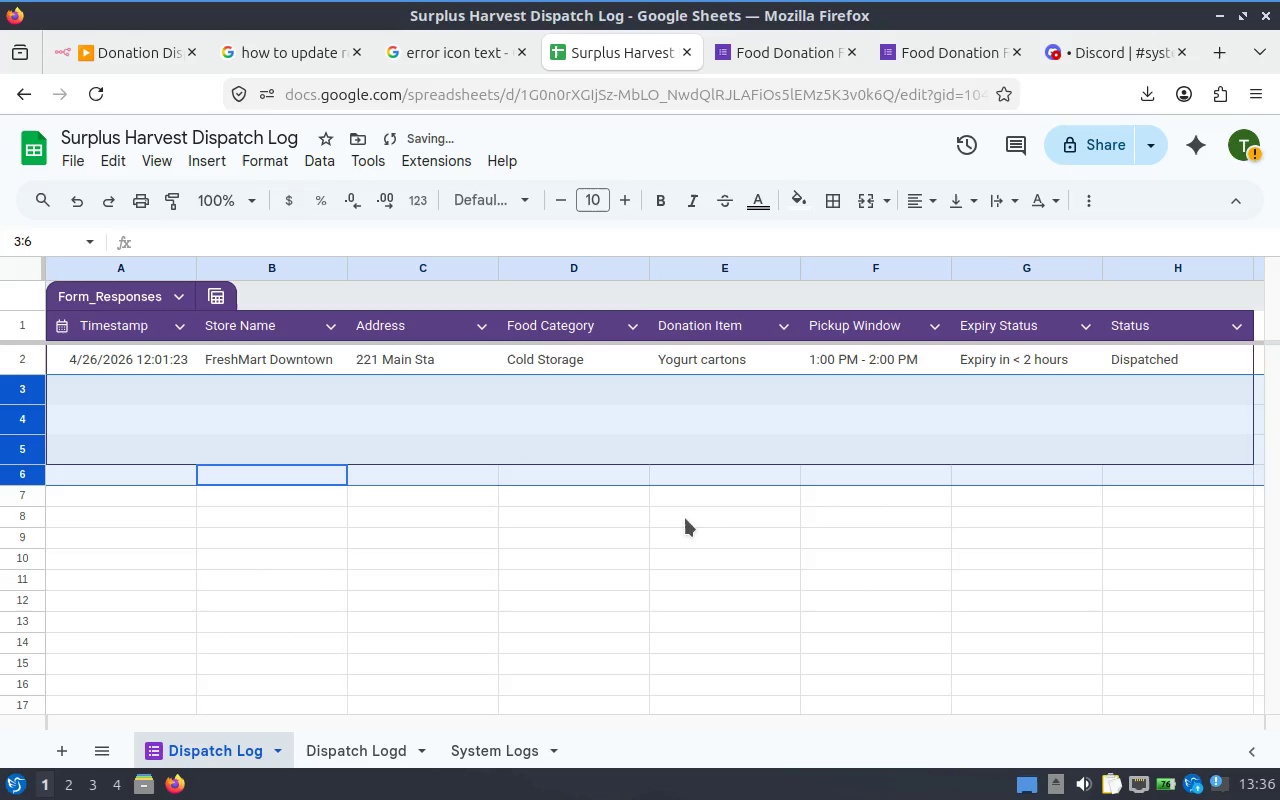 
key(Control+Z)
 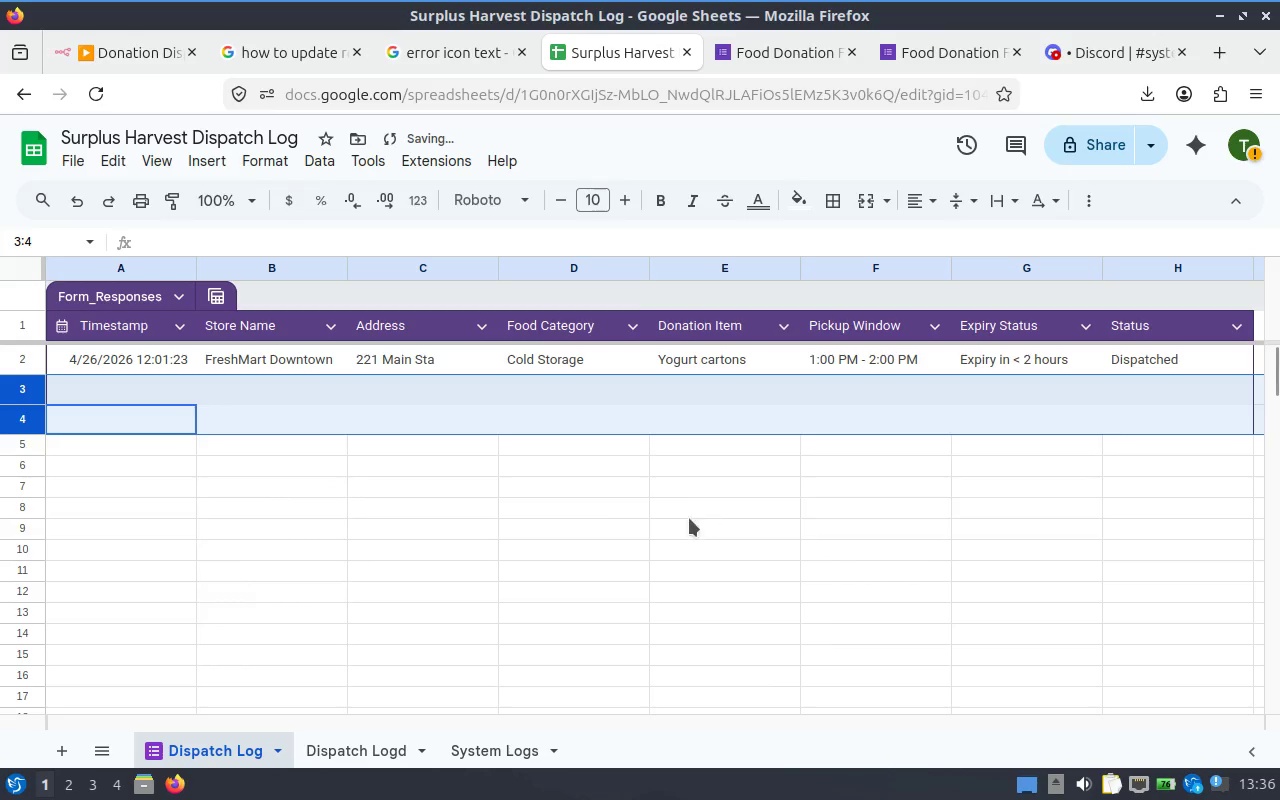 
left_click([548, 502])
 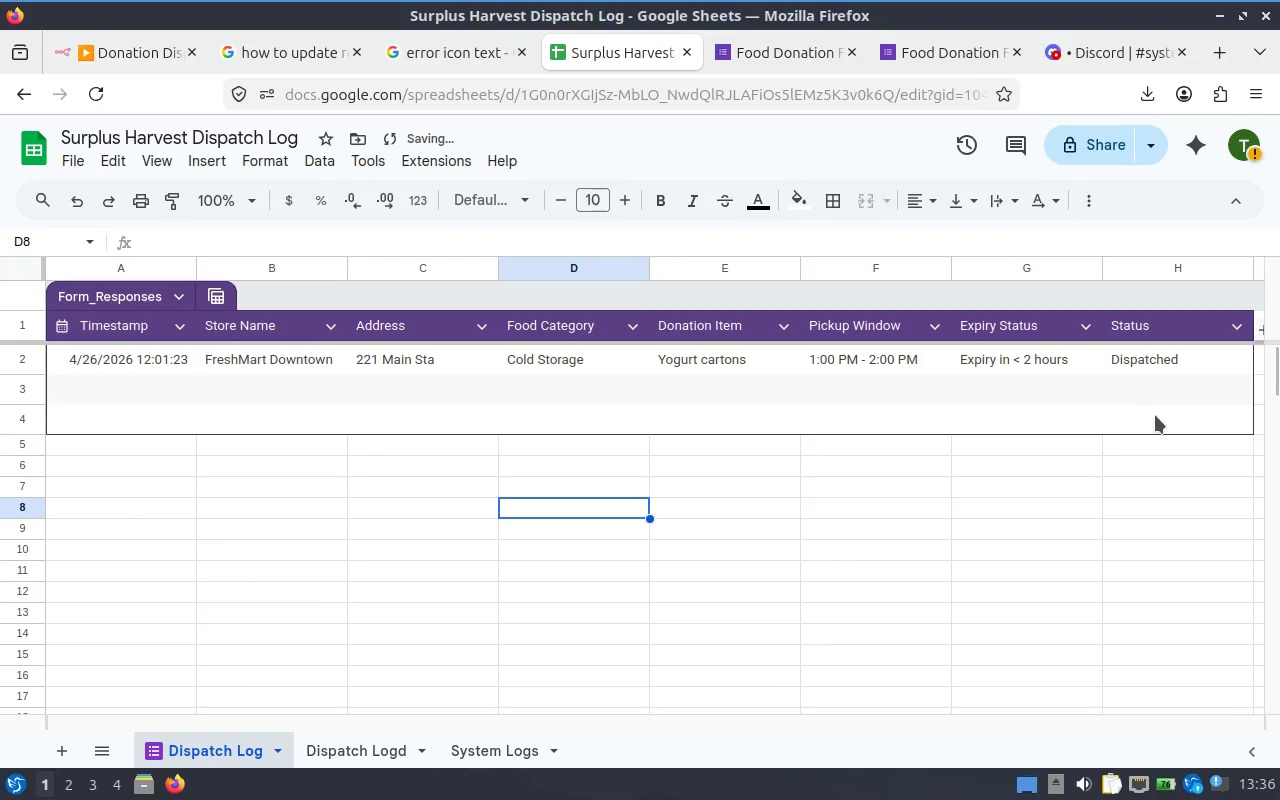 
hold_key(key=ShiftLeft, duration=0.49)
scroll: coordinate [1156, 427], scroll_direction: down, amount: 2.0
 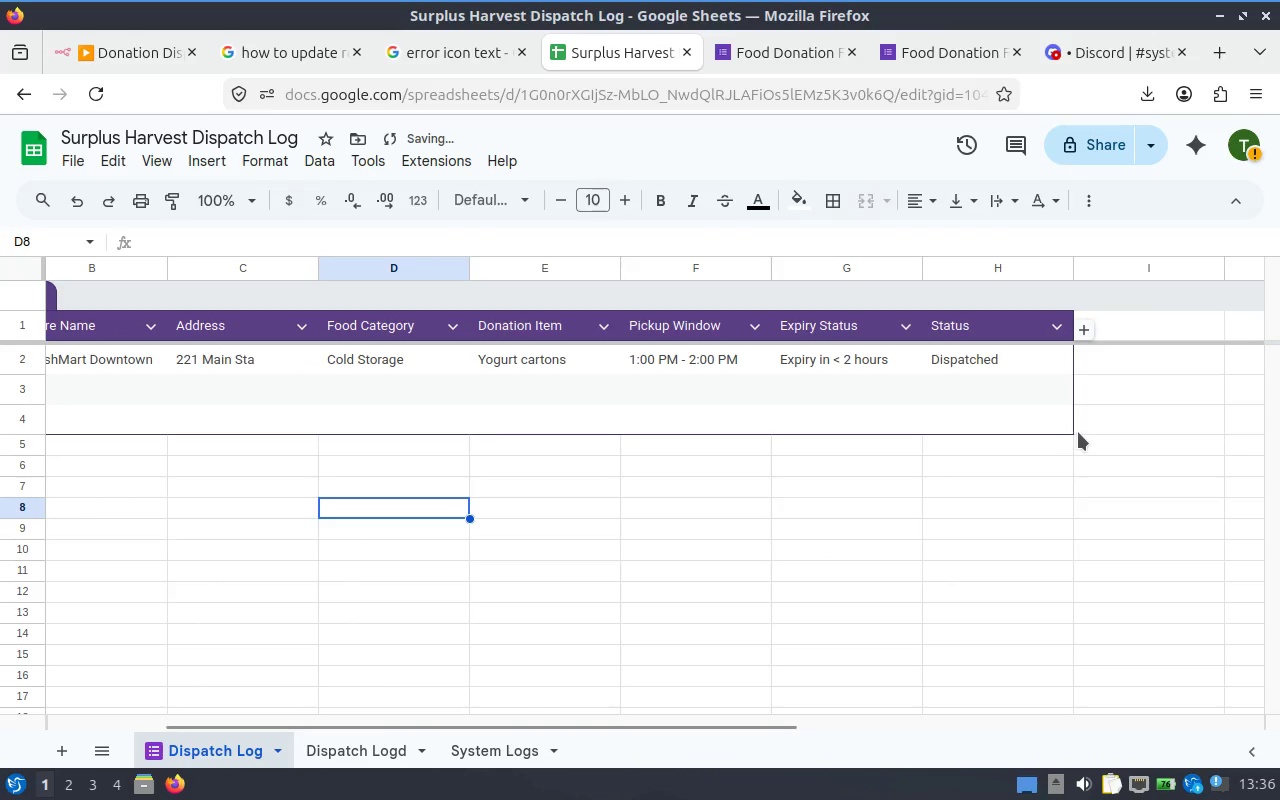 
left_click([1073, 431])
 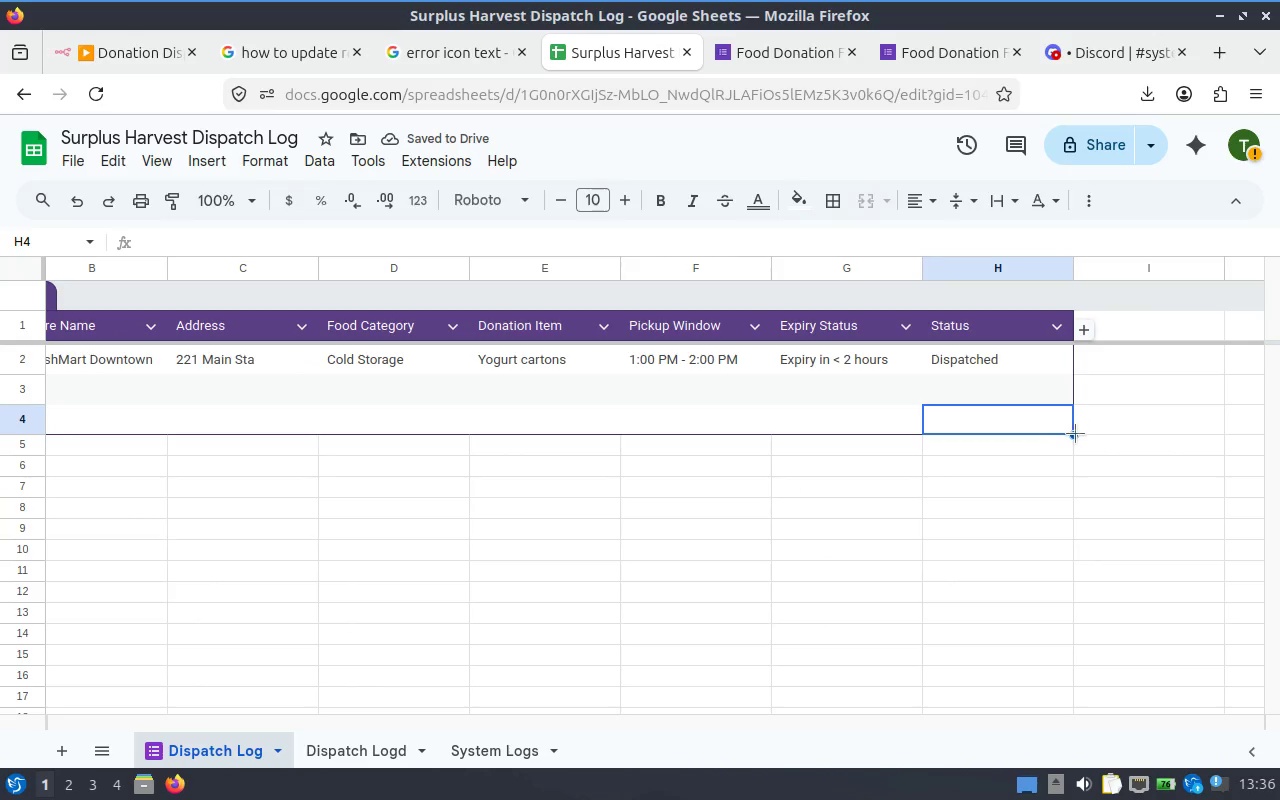 
left_click_drag(start_coordinate=[1075, 433], to_coordinate=[1077, 386])
 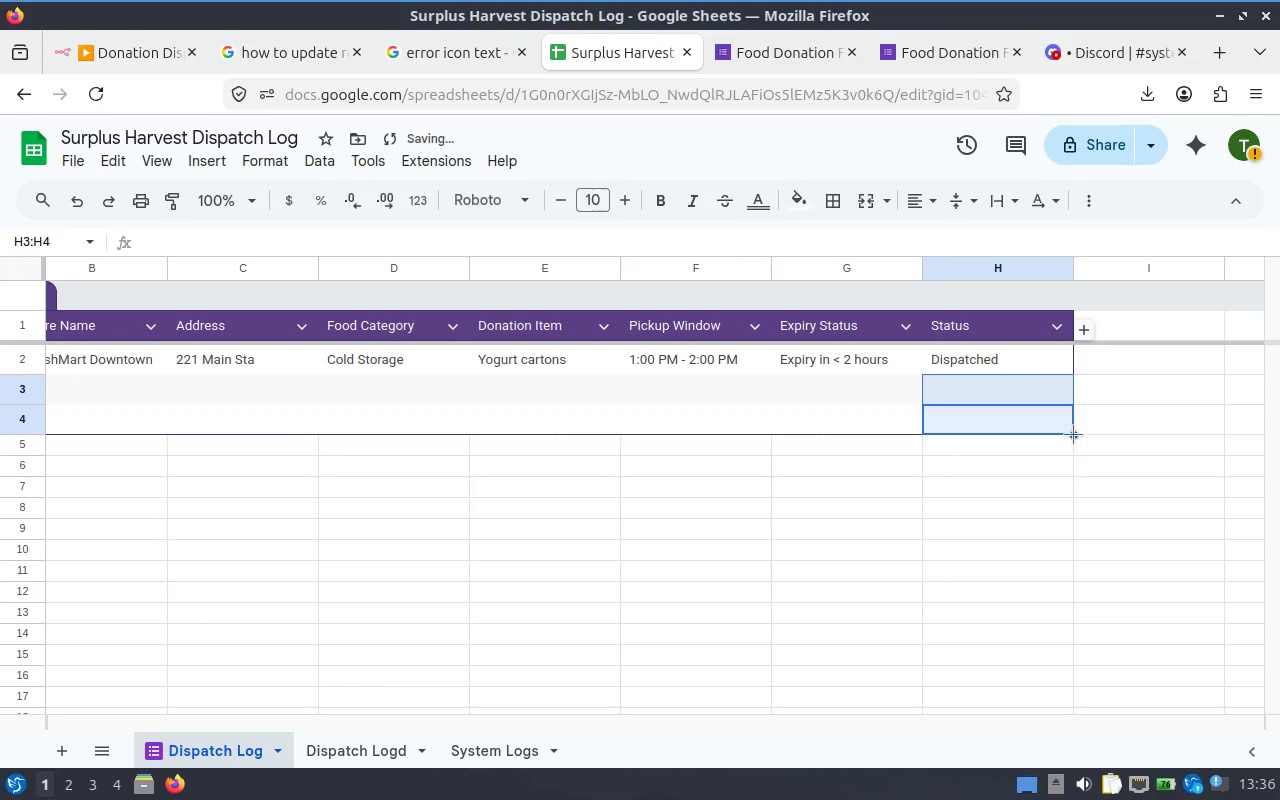 
left_click_drag(start_coordinate=[1073, 434], to_coordinate=[1072, 389])
 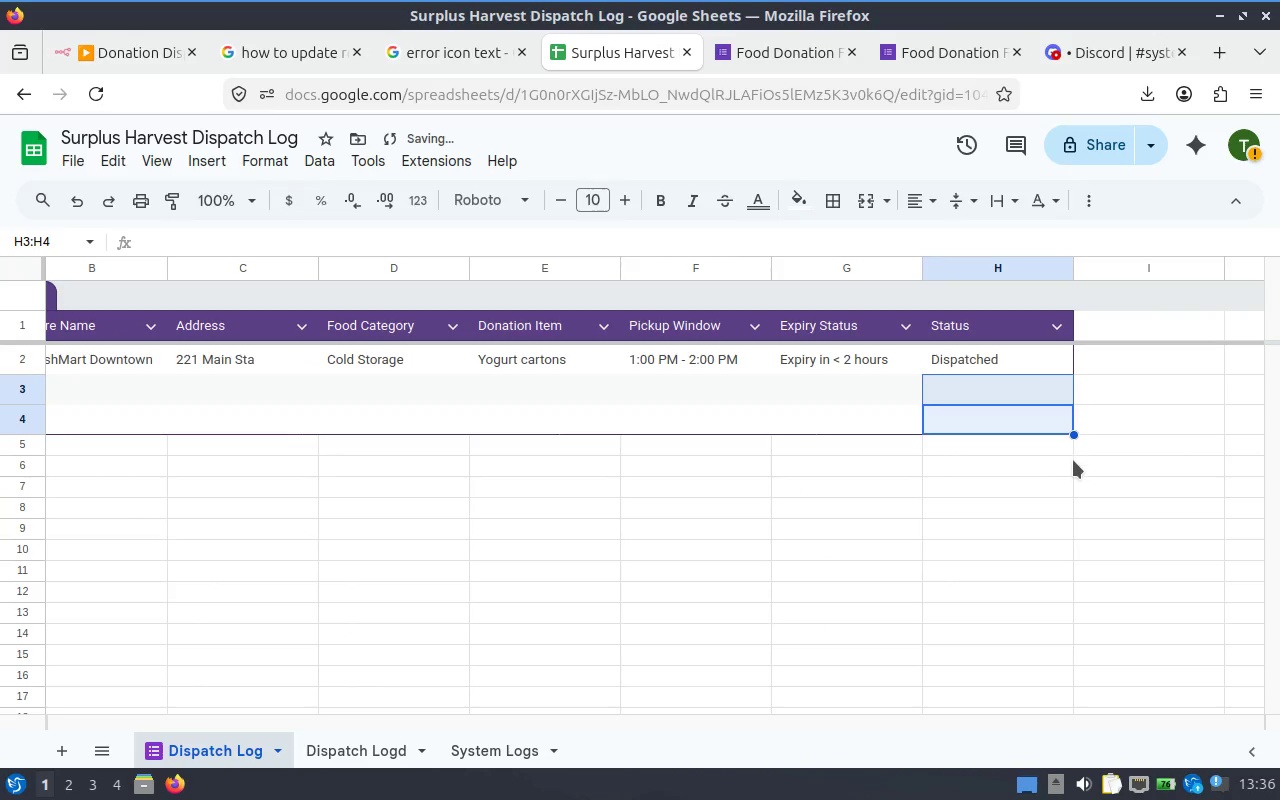 
left_click([1073, 460])
 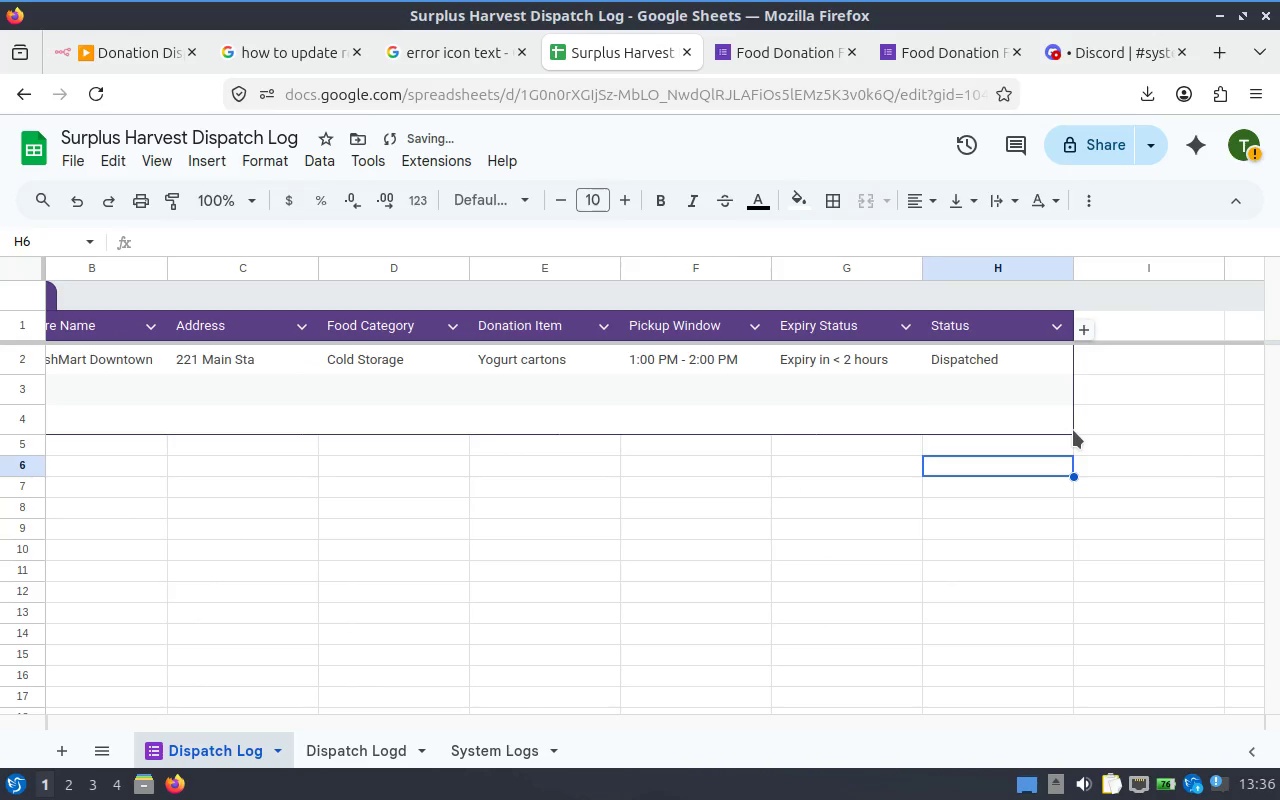 
left_click([1073, 430])
 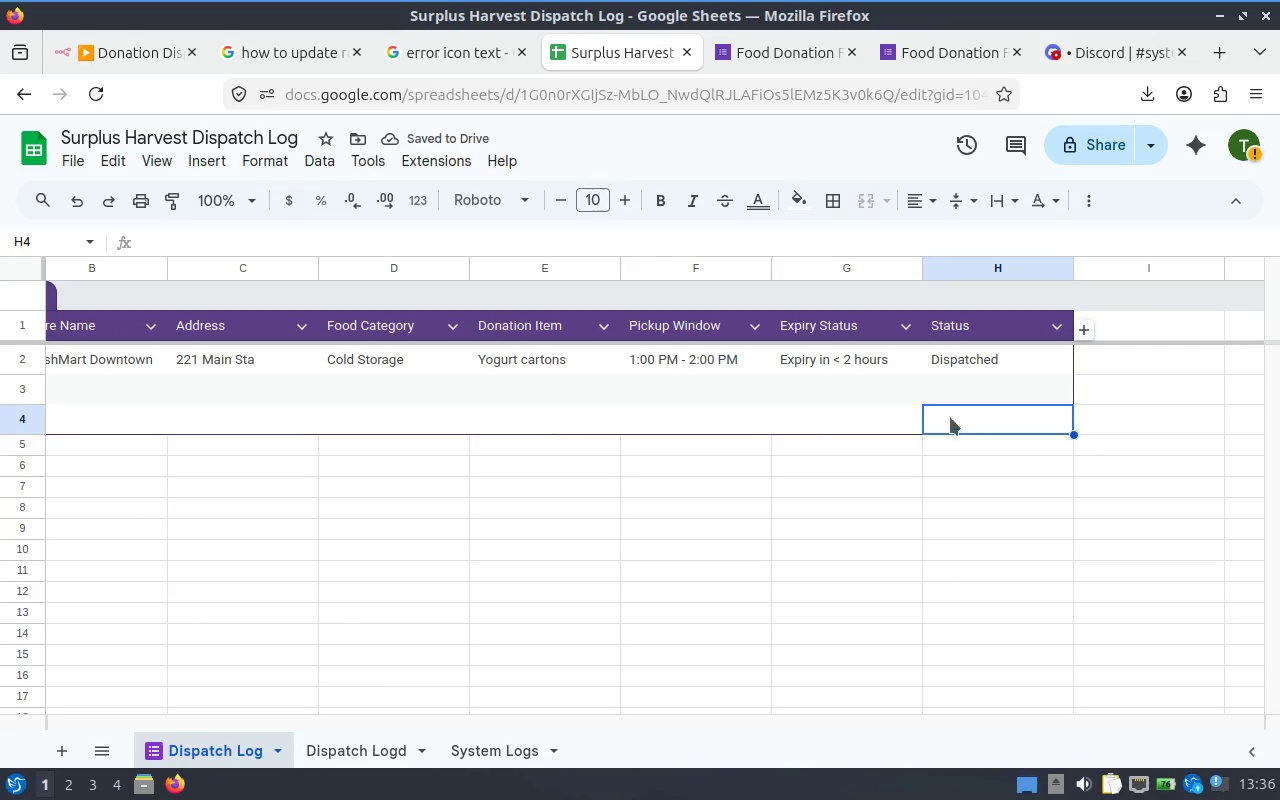 
left_click([680, 418])
 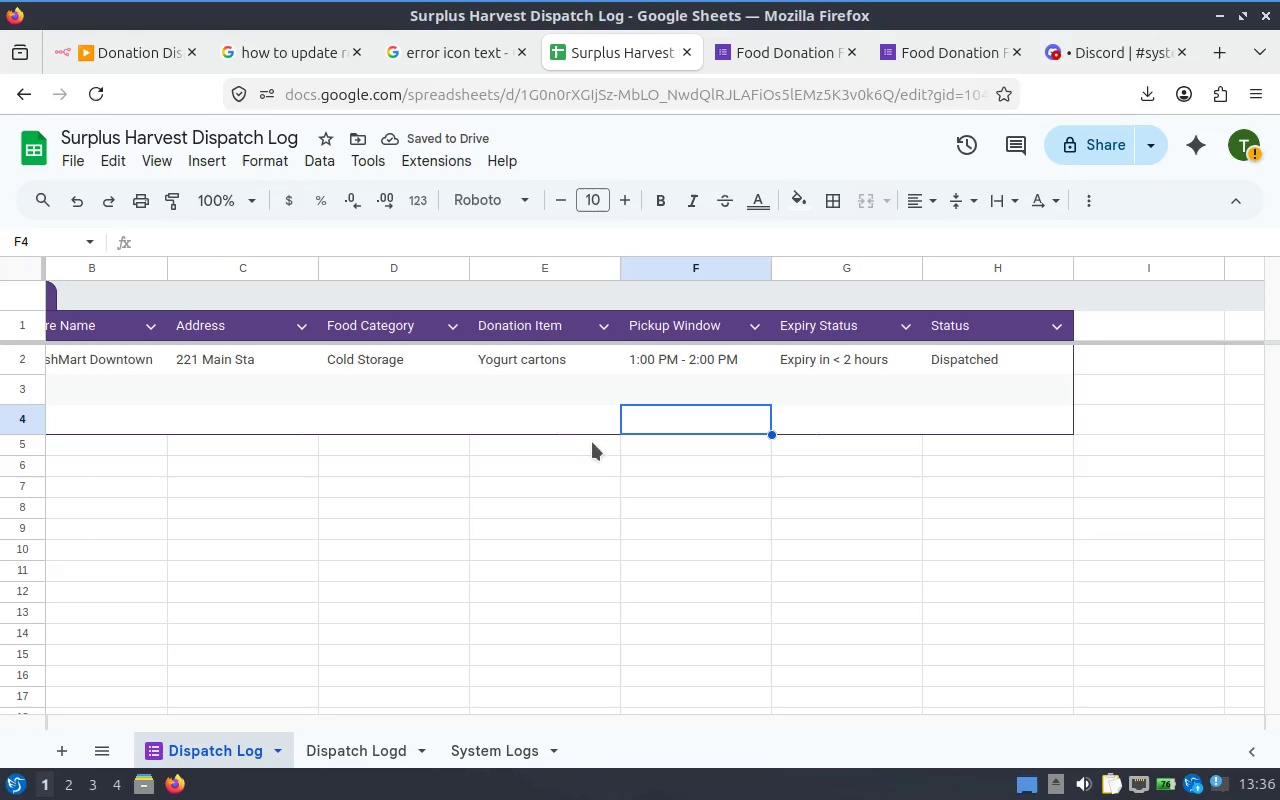 
hold_key(key=ShiftLeft, duration=1.23)
scroll: coordinate [457, 450], scroll_direction: up, amount: 3.0
 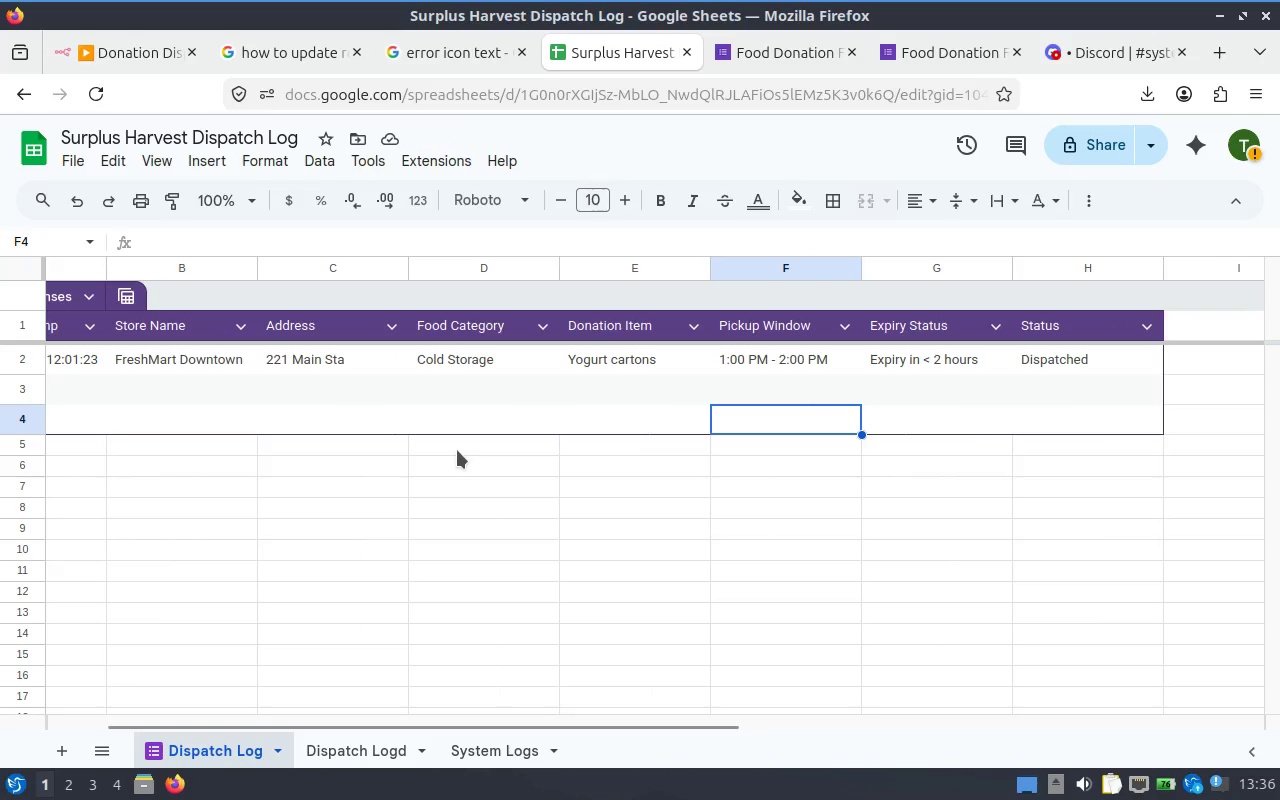 
hold_key(key=ShiftLeft, duration=1.17)
scroll: coordinate [511, 439], scroll_direction: up, amount: 4.0
 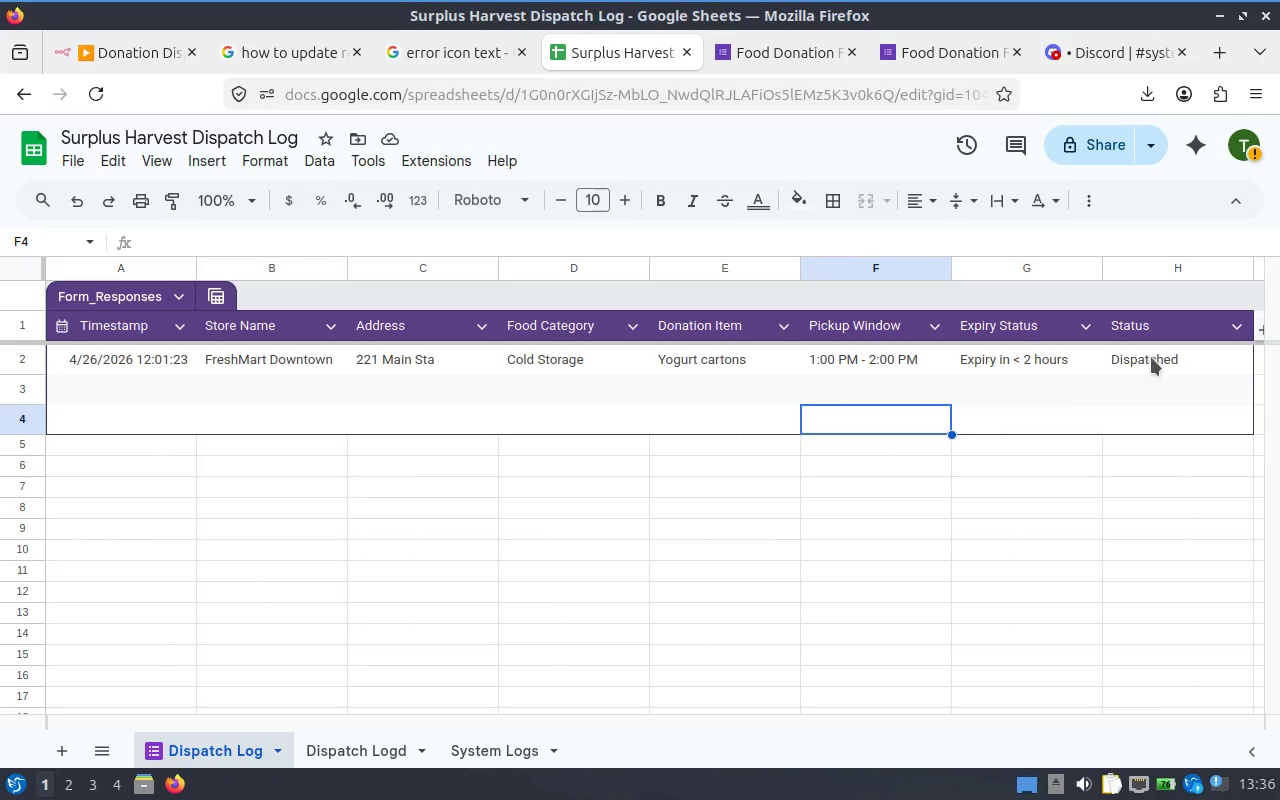 
left_click([1157, 361])
 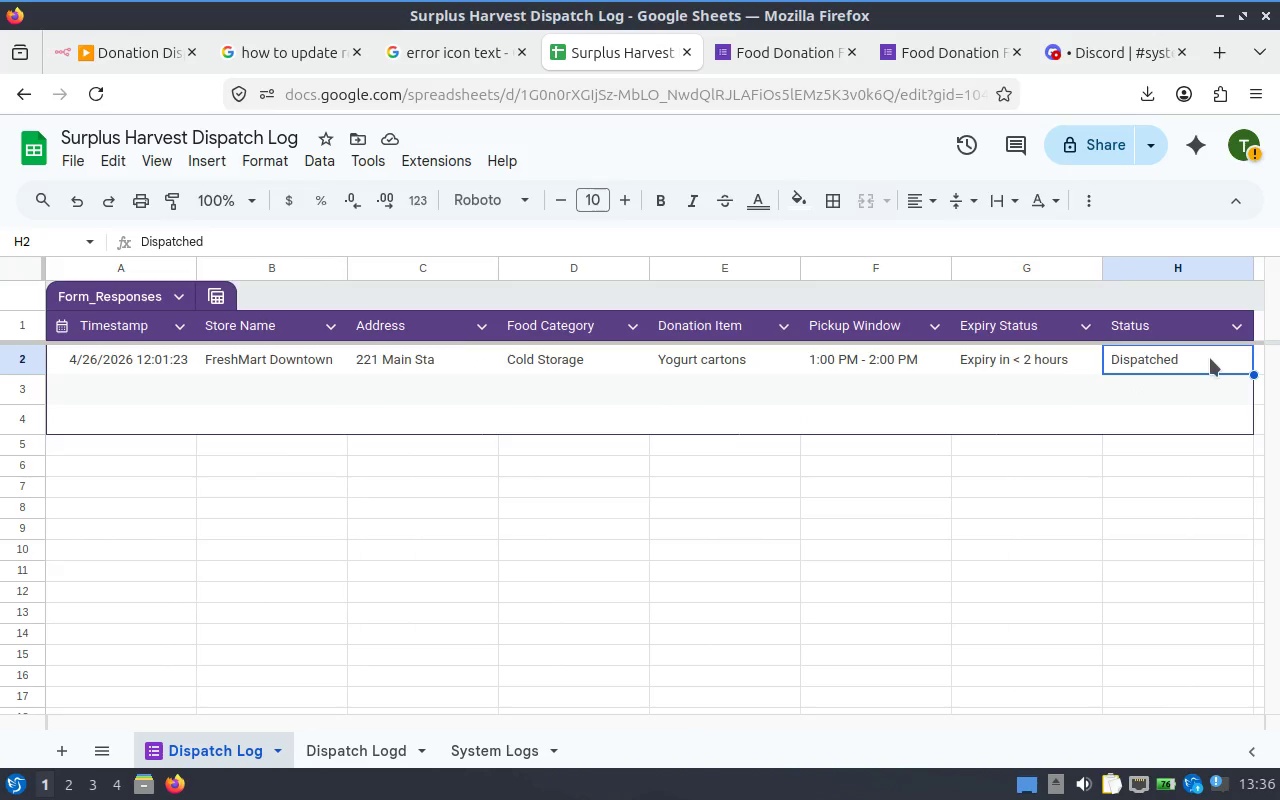 
double_click([1210, 358])
 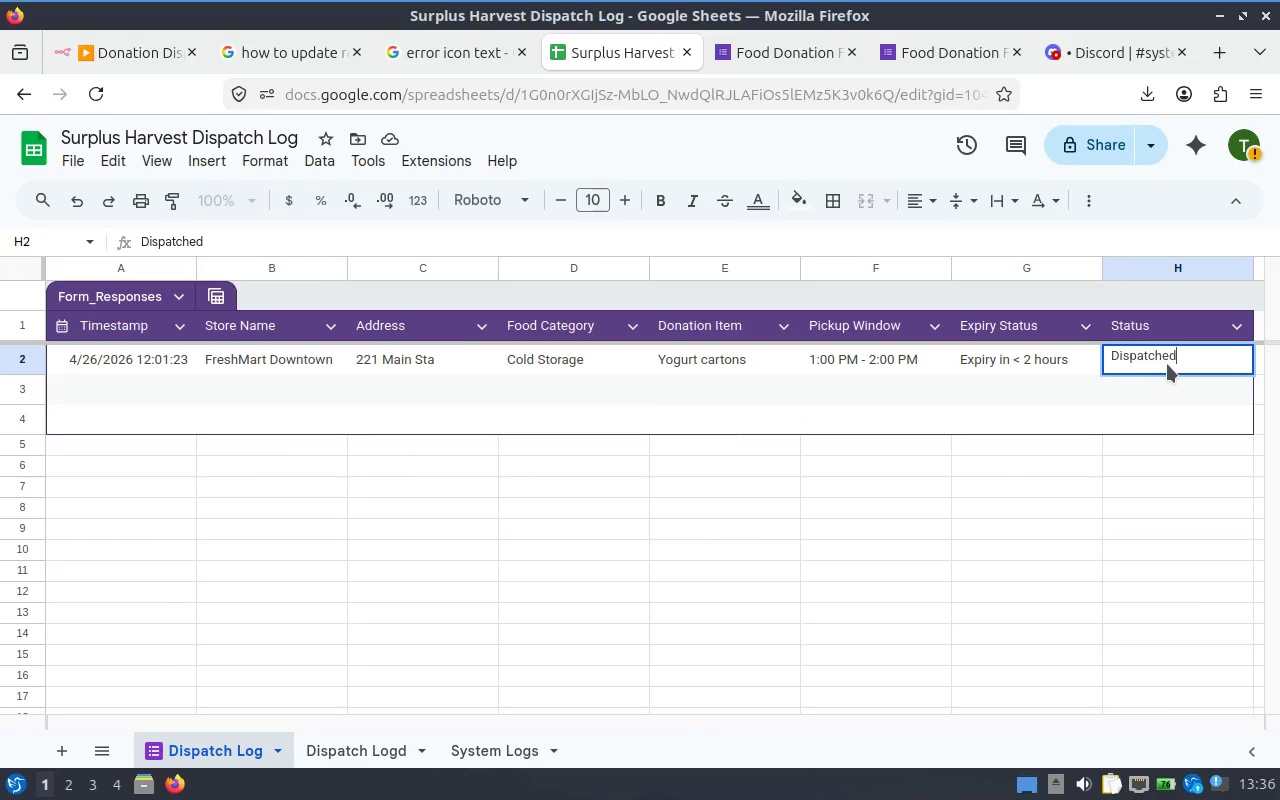 
hold_key(key=Backspace, duration=0.76)
 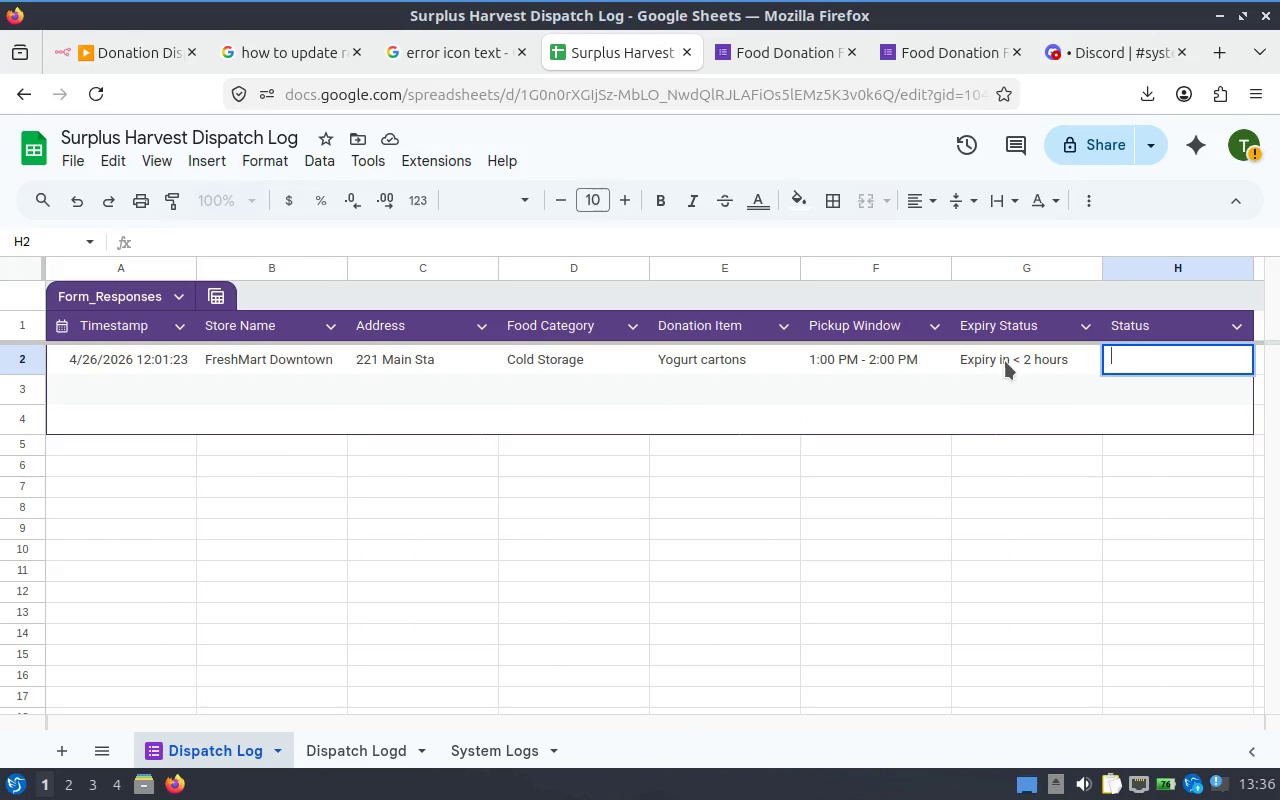 
double_click([999, 357])
 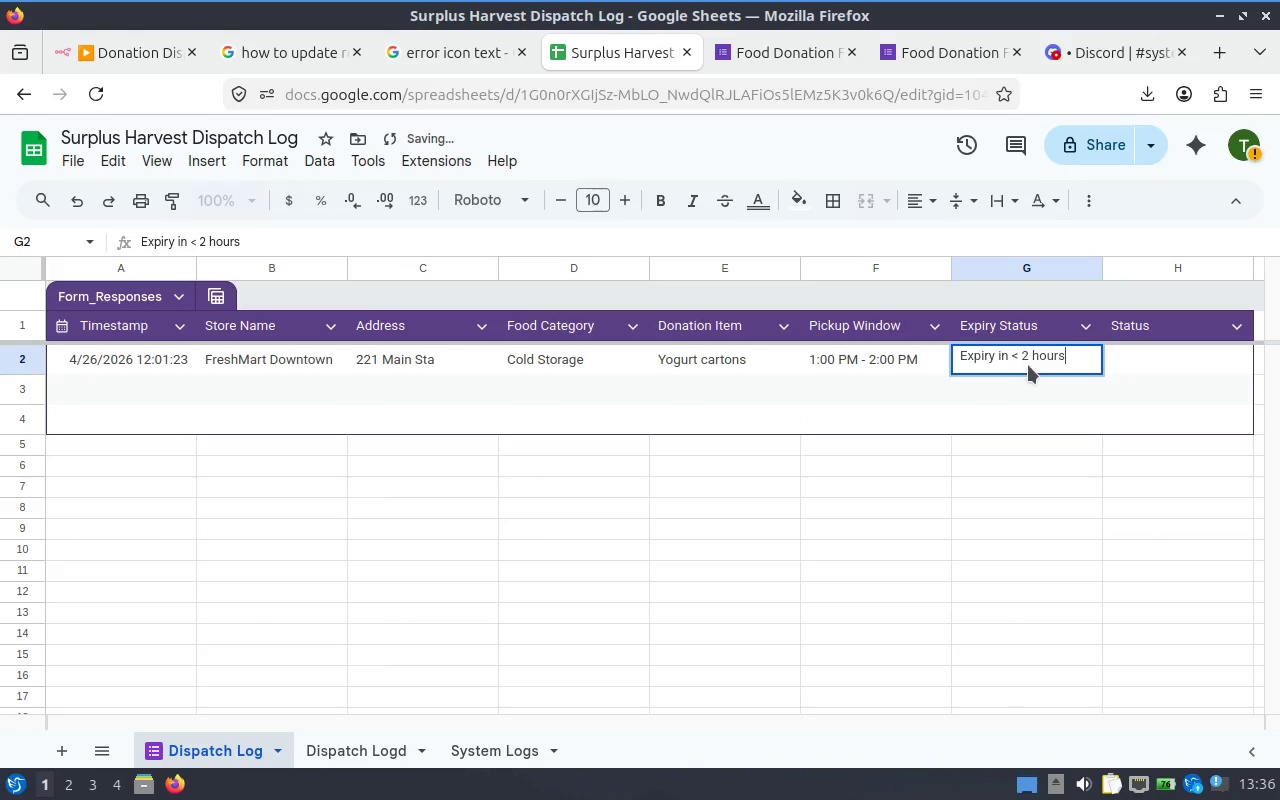 
hold_key(key=Backspace, duration=0.98)
 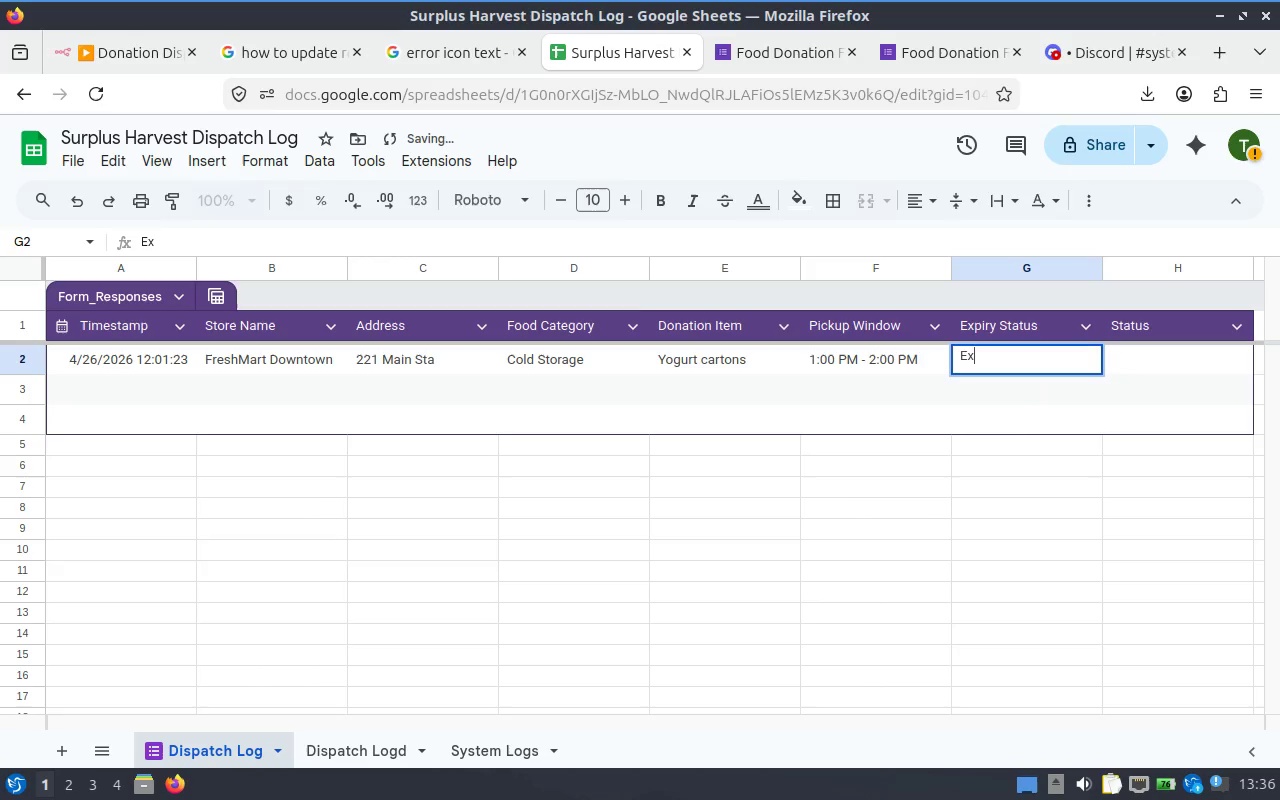 
key(Backspace)
key(Backspace)
type(Safe)
 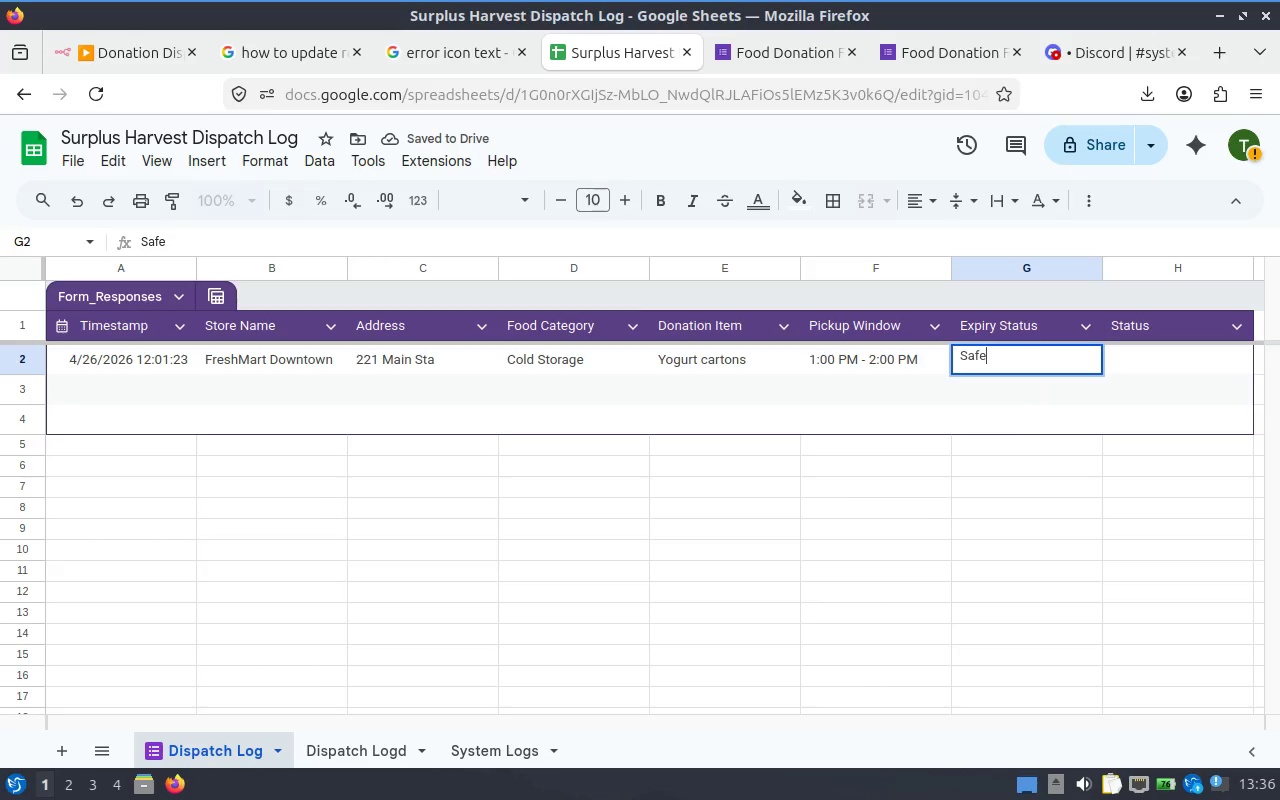 
wait(6.67)
 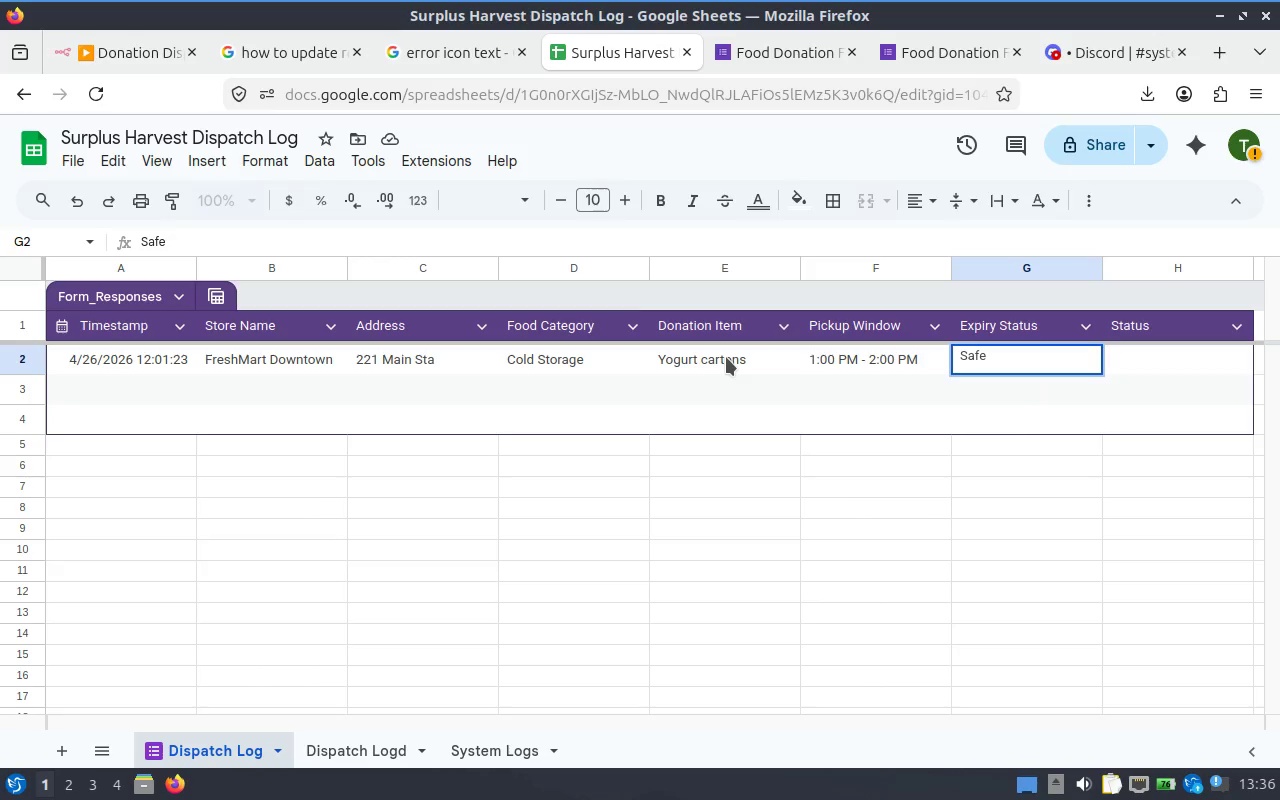 
left_click([135, 64])
 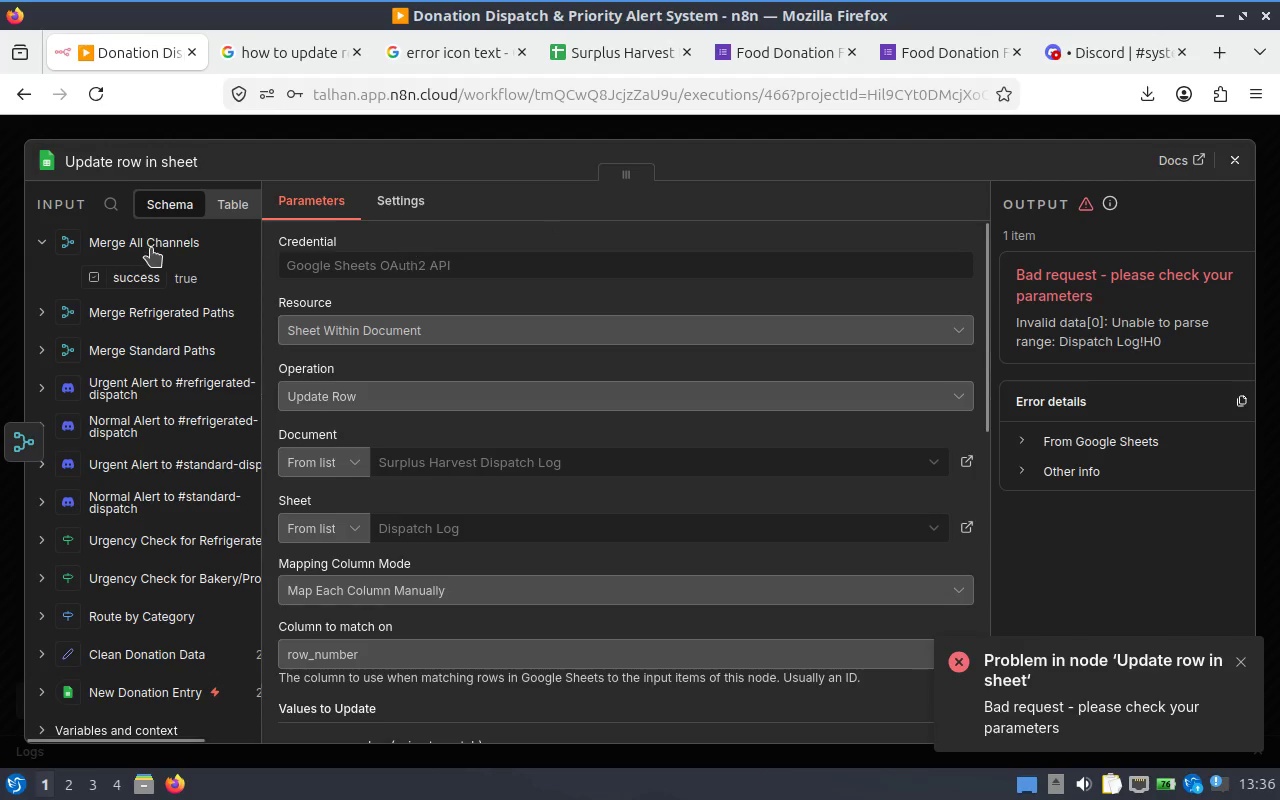 
scroll: coordinate [152, 277], scroll_direction: up, amount: 4.0
 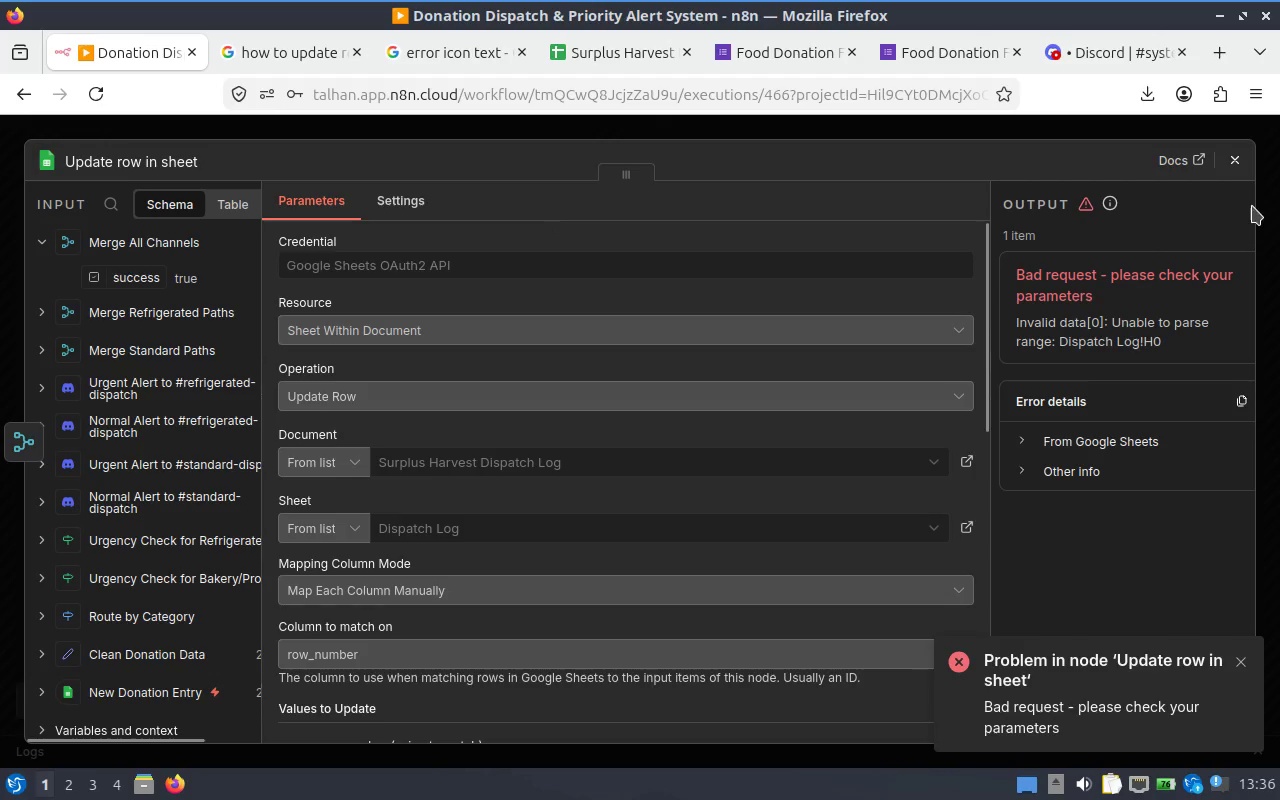 
left_click([1241, 172])
 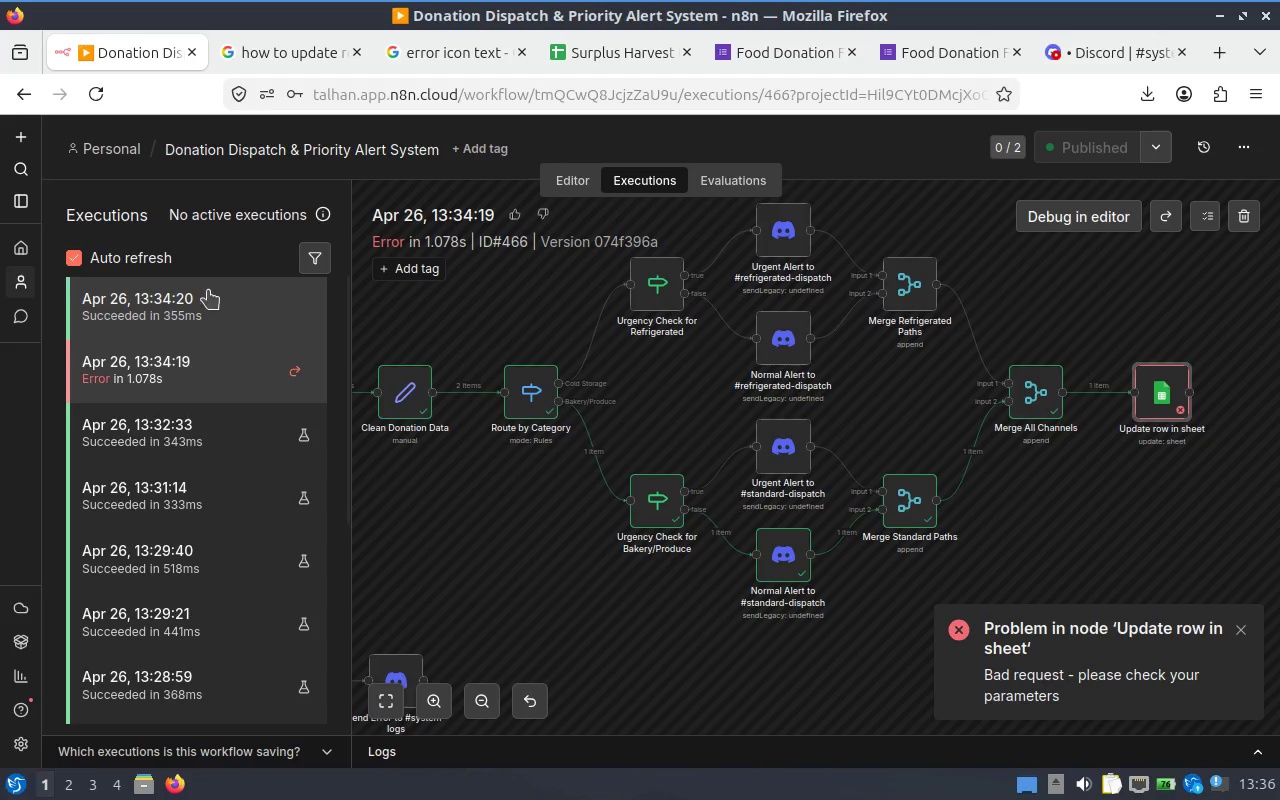 
left_click([170, 297])
 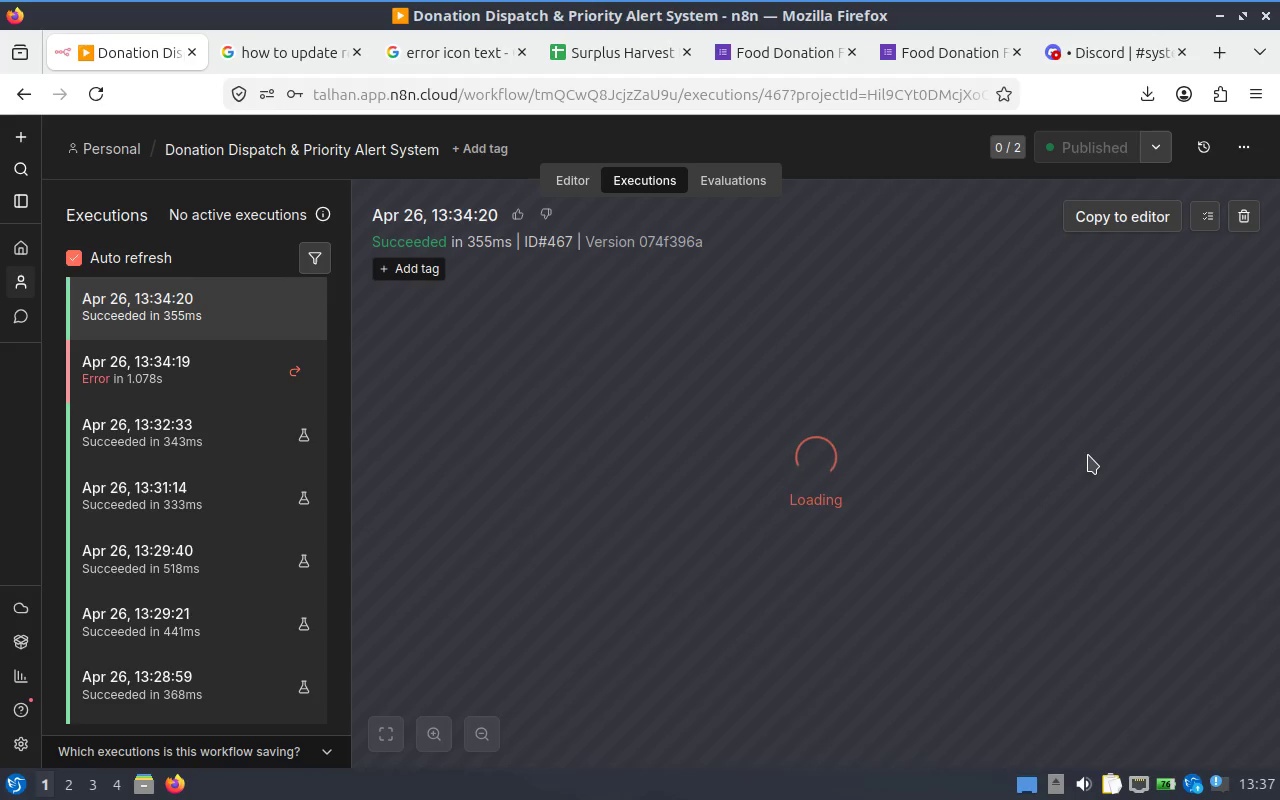 
wait(19.28)
 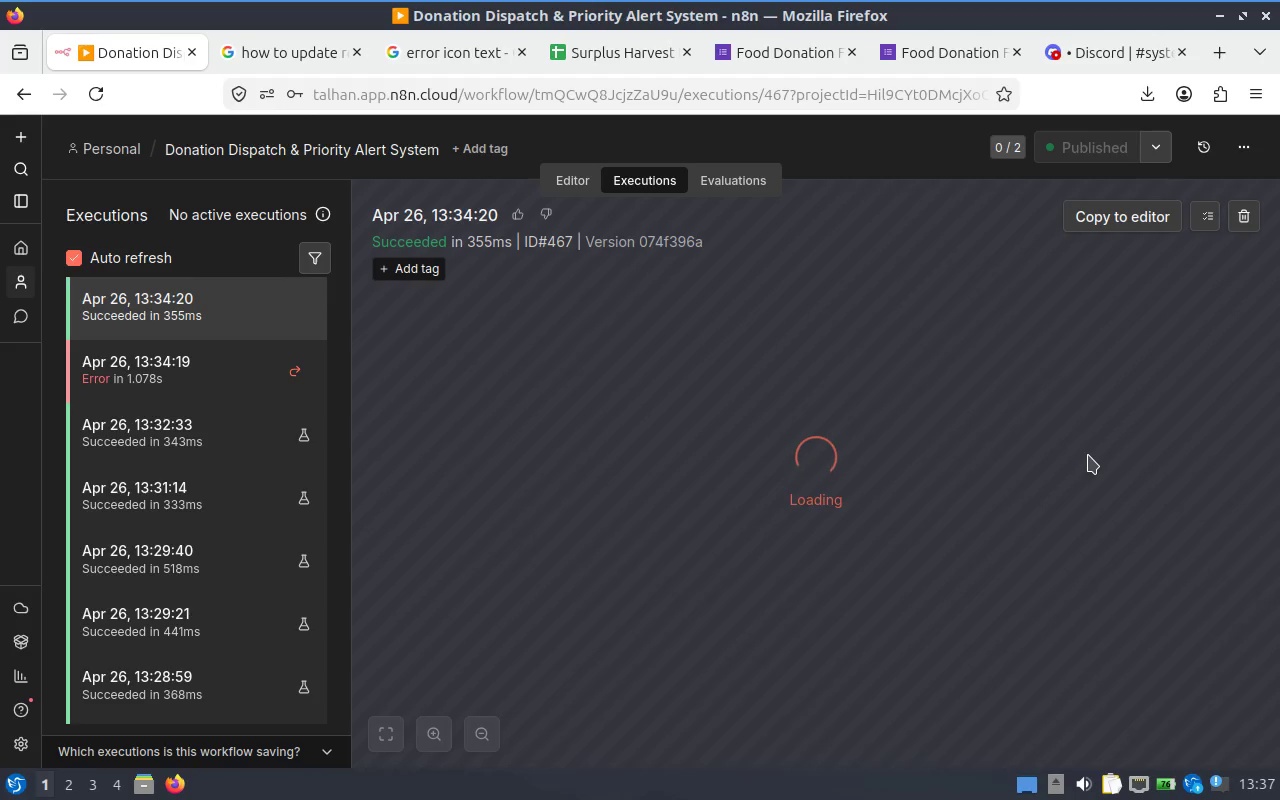 
scroll: coordinate [600, 548], scroll_direction: down, amount: 1.0
 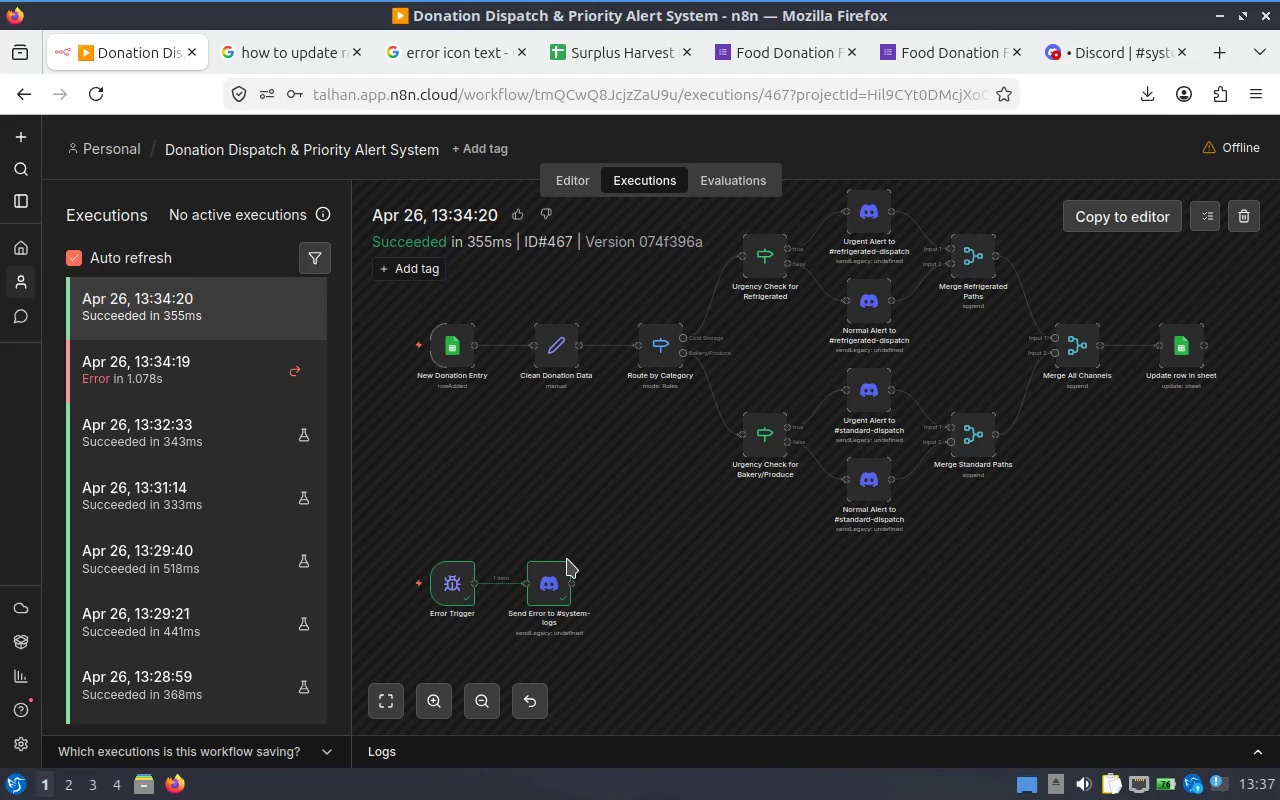 
hold_key(key=ControlLeft, duration=2.11)
 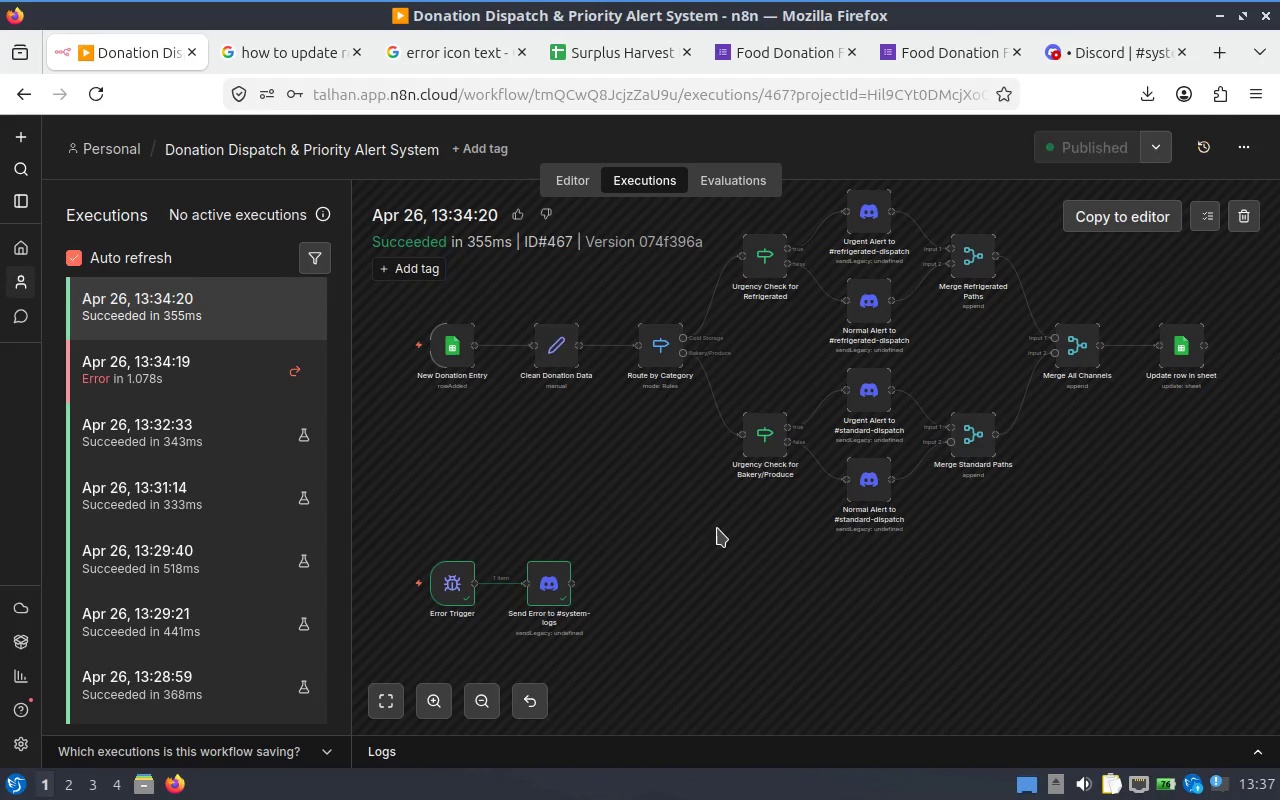 
hold_key(key=ControlLeft, duration=1.02)
 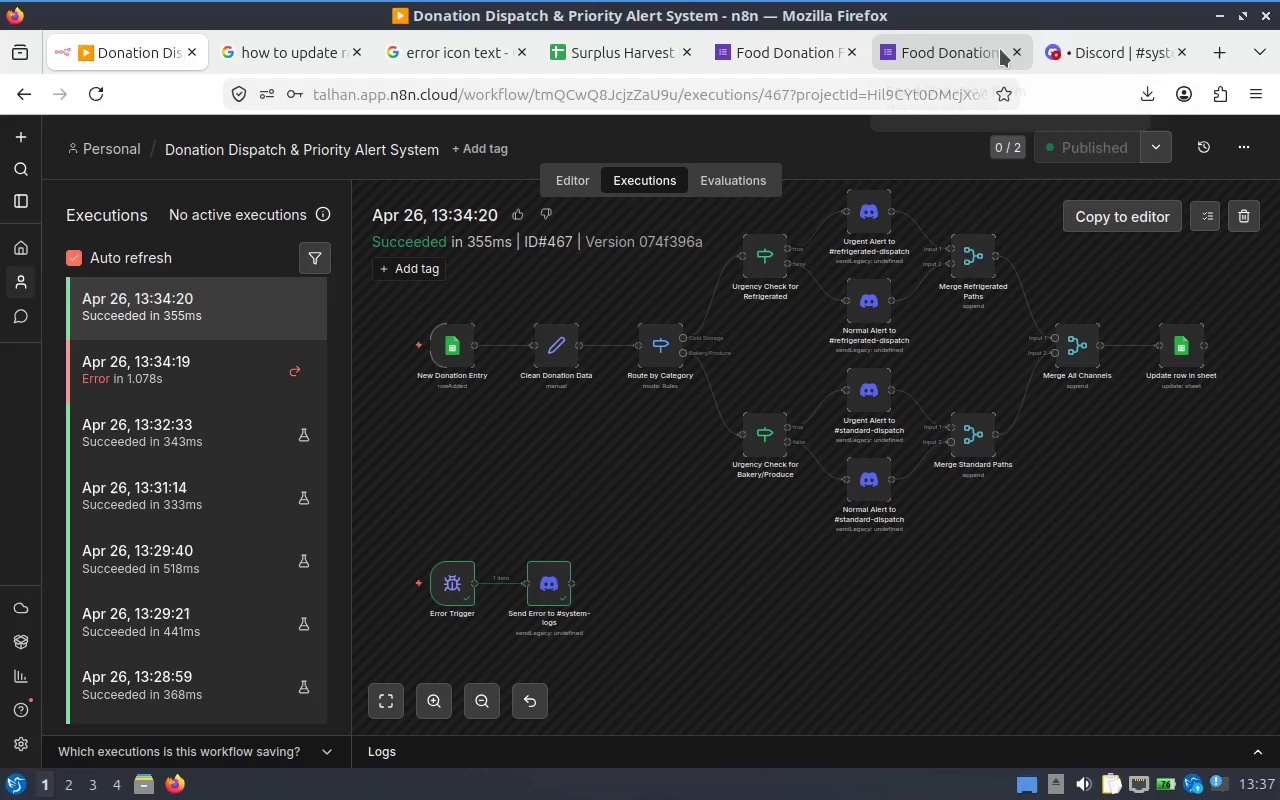 
left_click([1101, 47])
 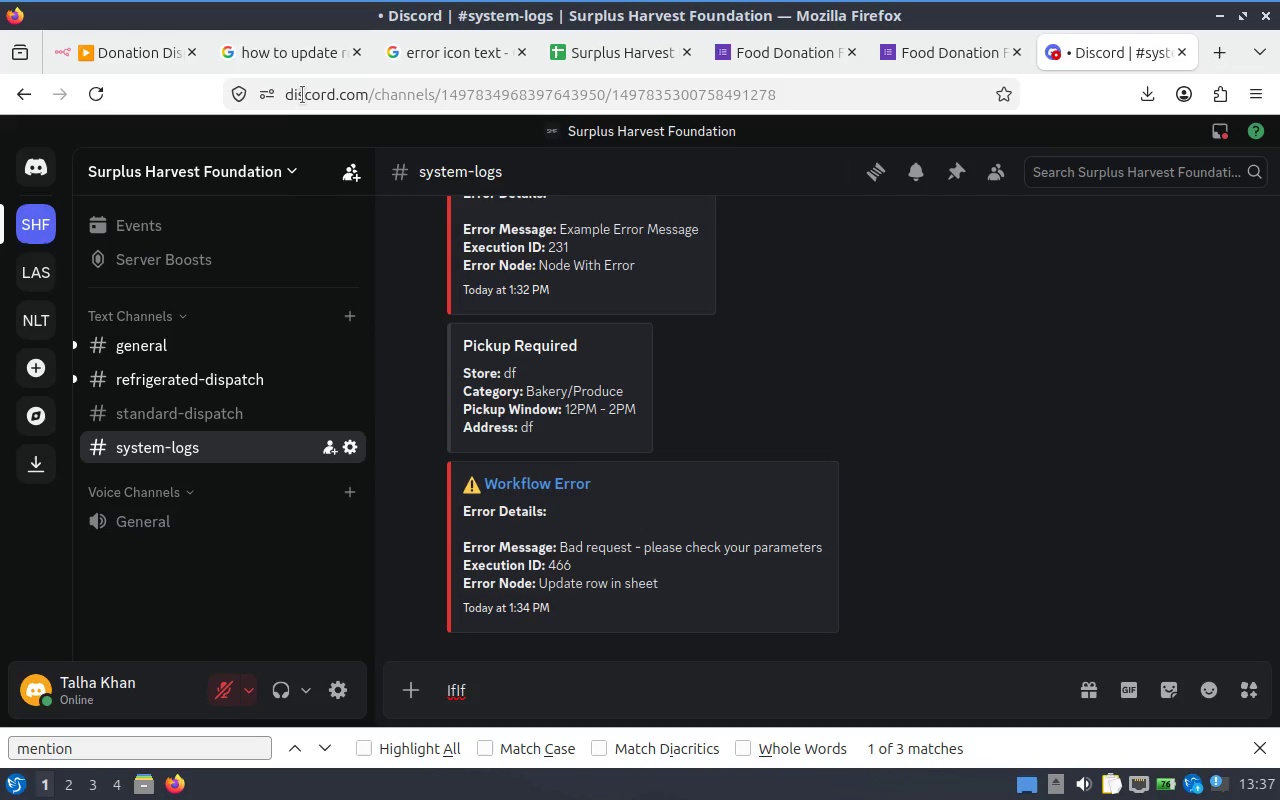 
left_click([136, 43])
 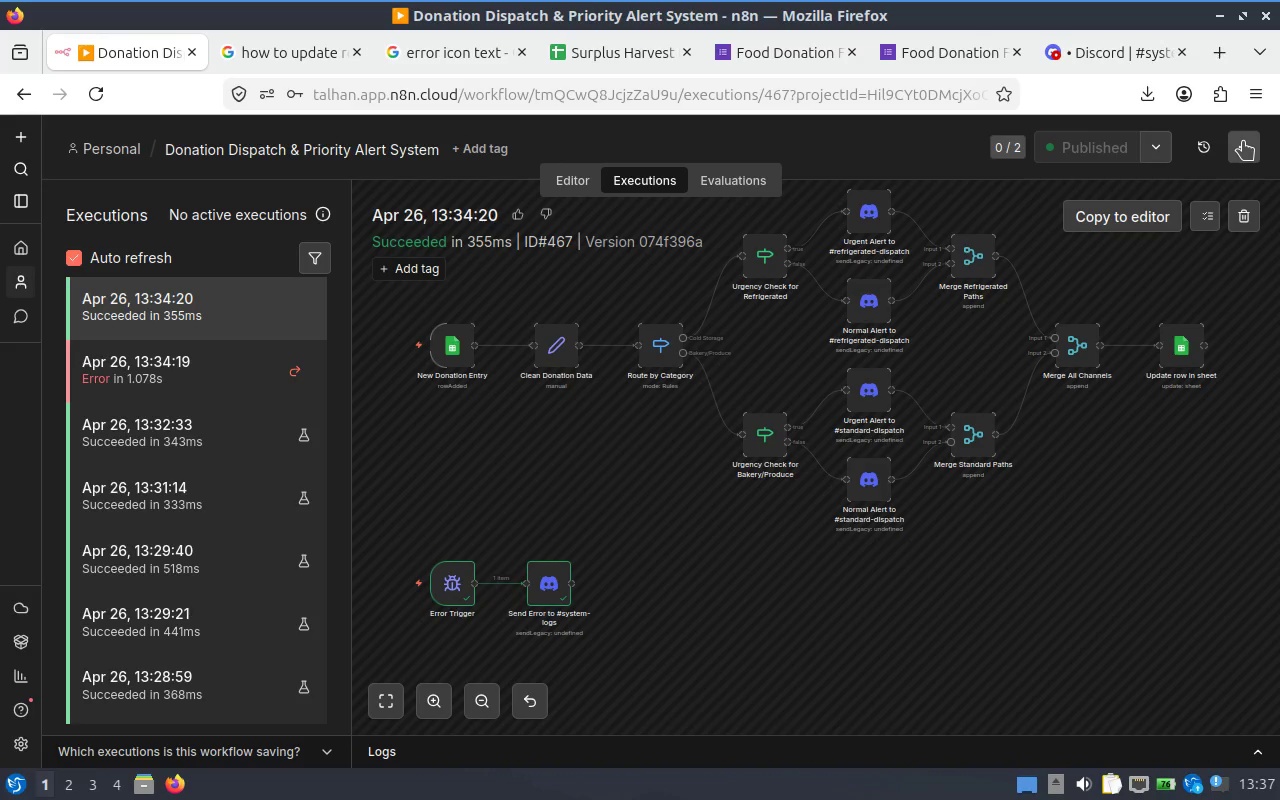 
left_click([1243, 141])
 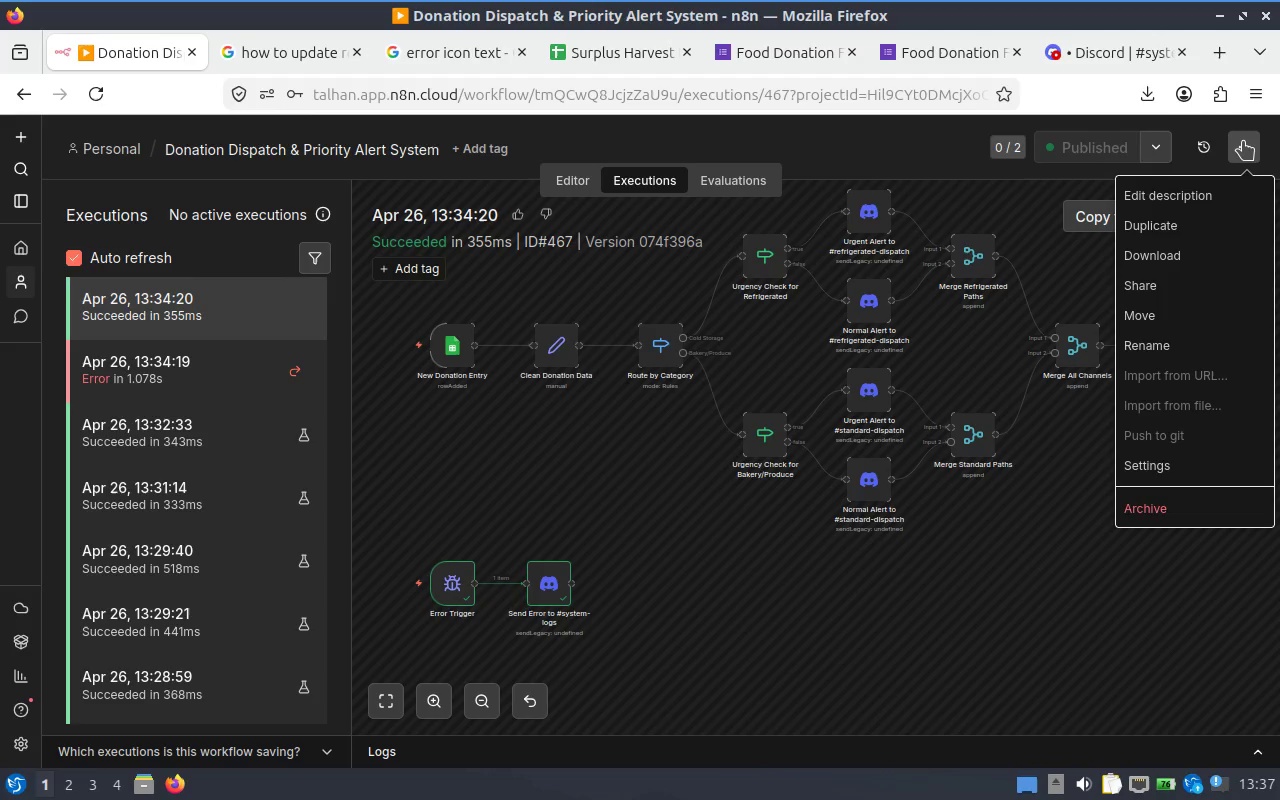 
left_click([1243, 141])
 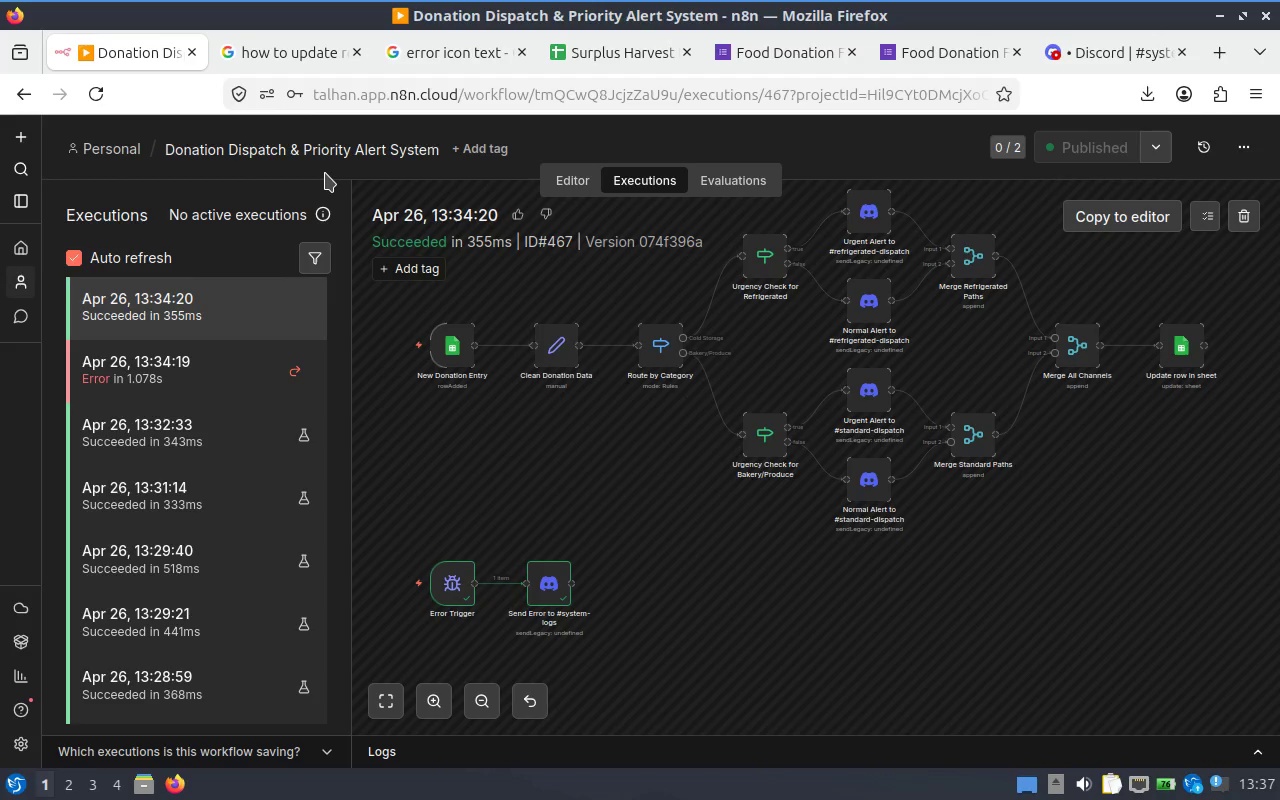 
left_click([285, 154])
 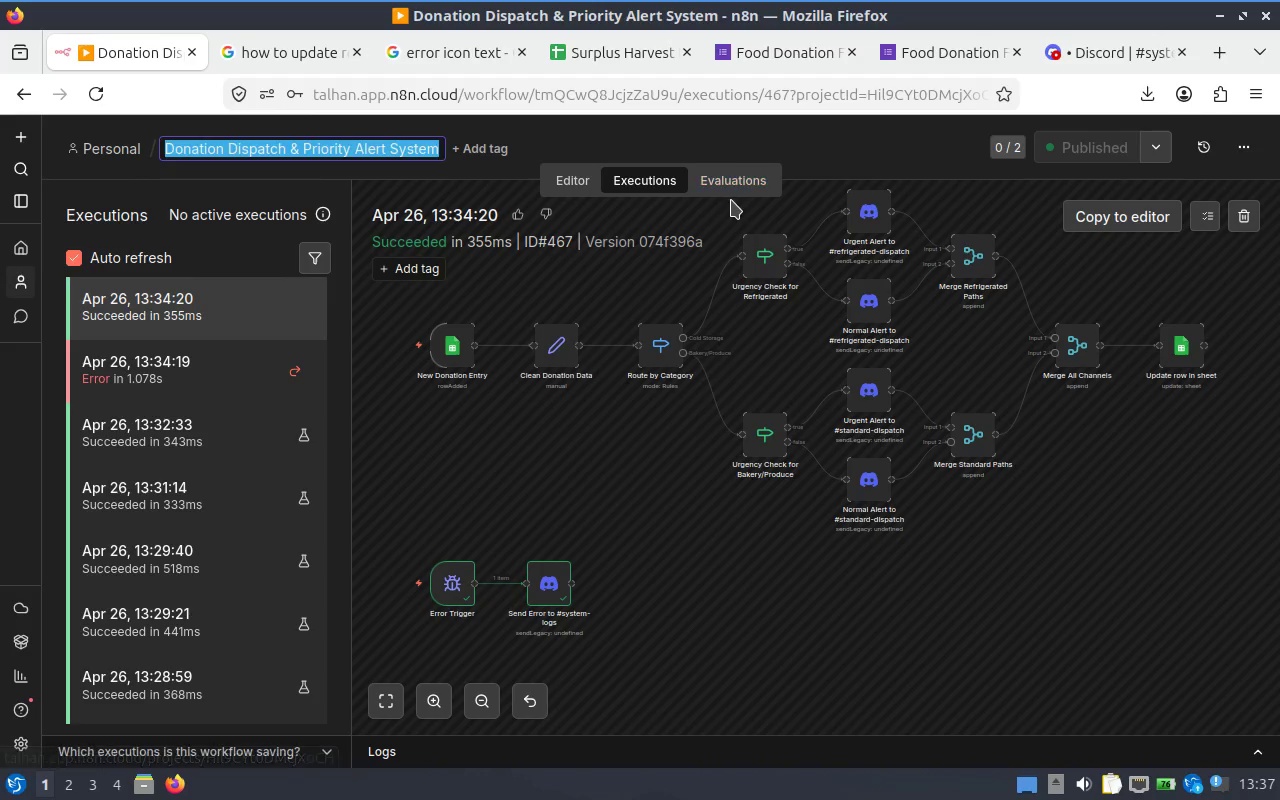 
left_click([572, 184])
 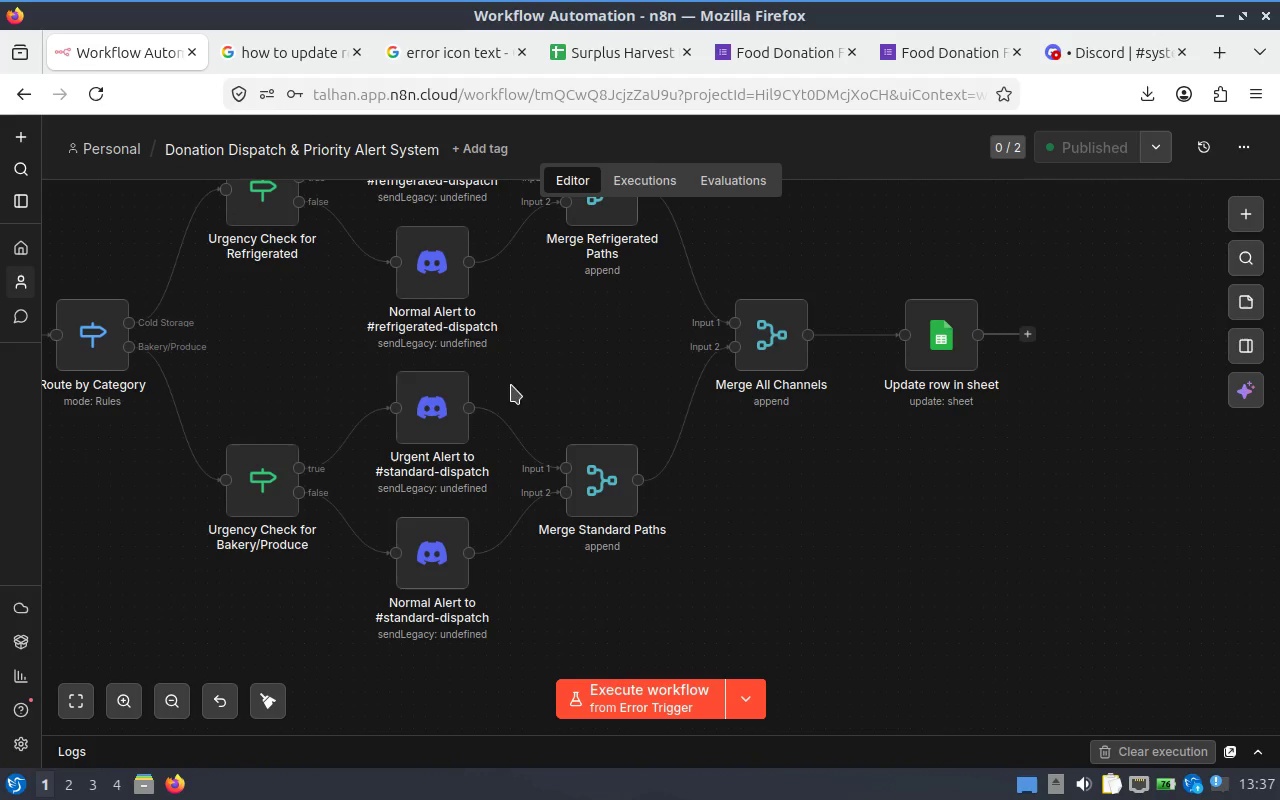 
hold_key(key=ShiftLeft, duration=1.23)
 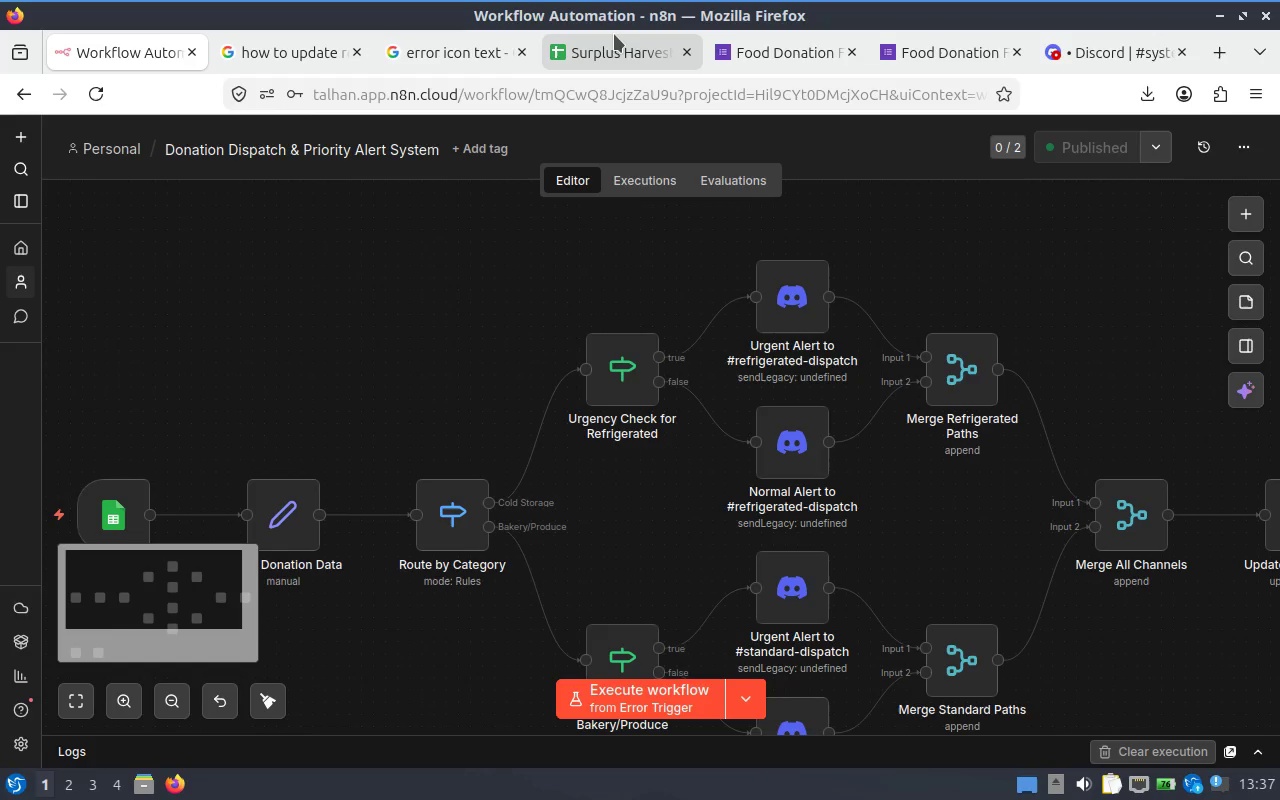 
scroll: coordinate [641, 574], scroll_direction: up, amount: 9.0
 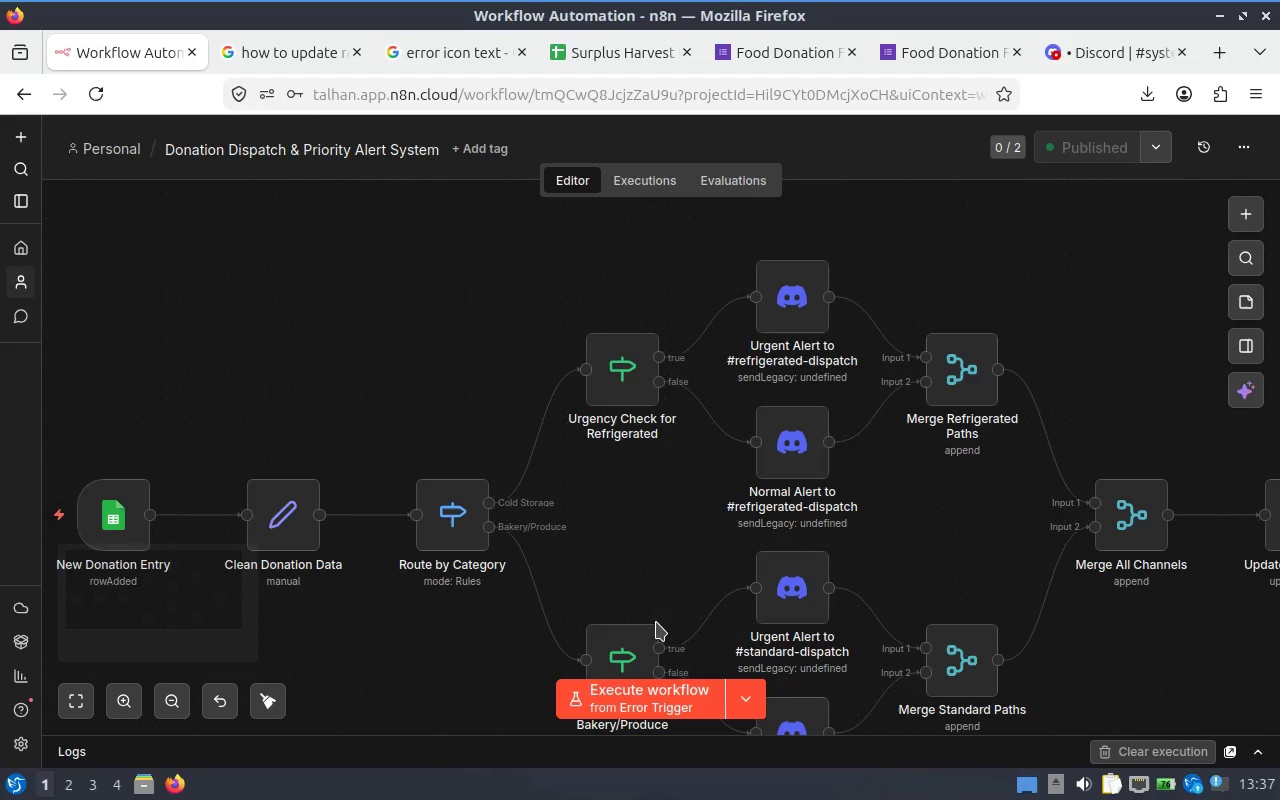 
left_click([627, 700])
 